 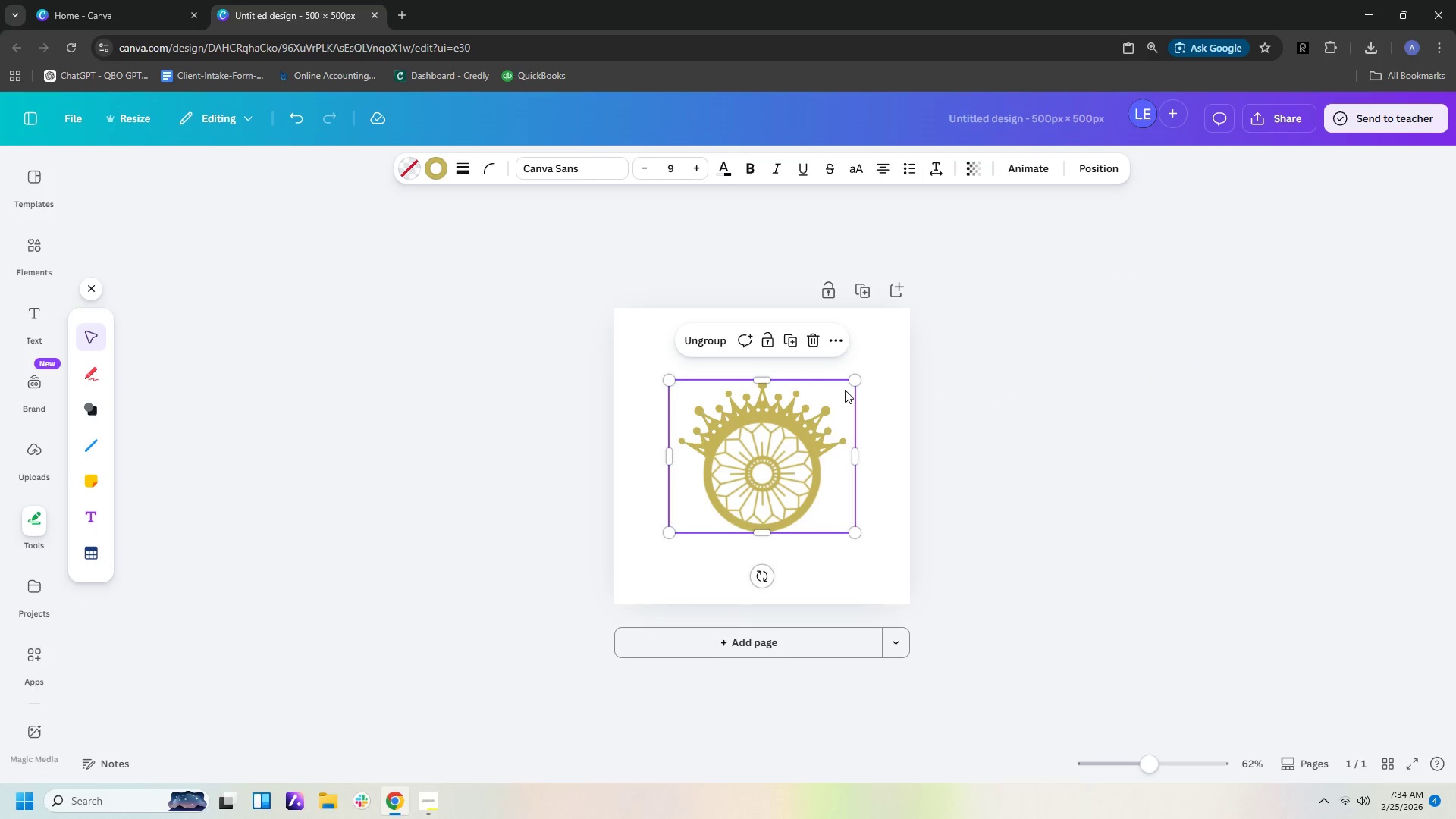 
left_click_drag(start_coordinate=[858, 381], to_coordinate=[854, 382])
 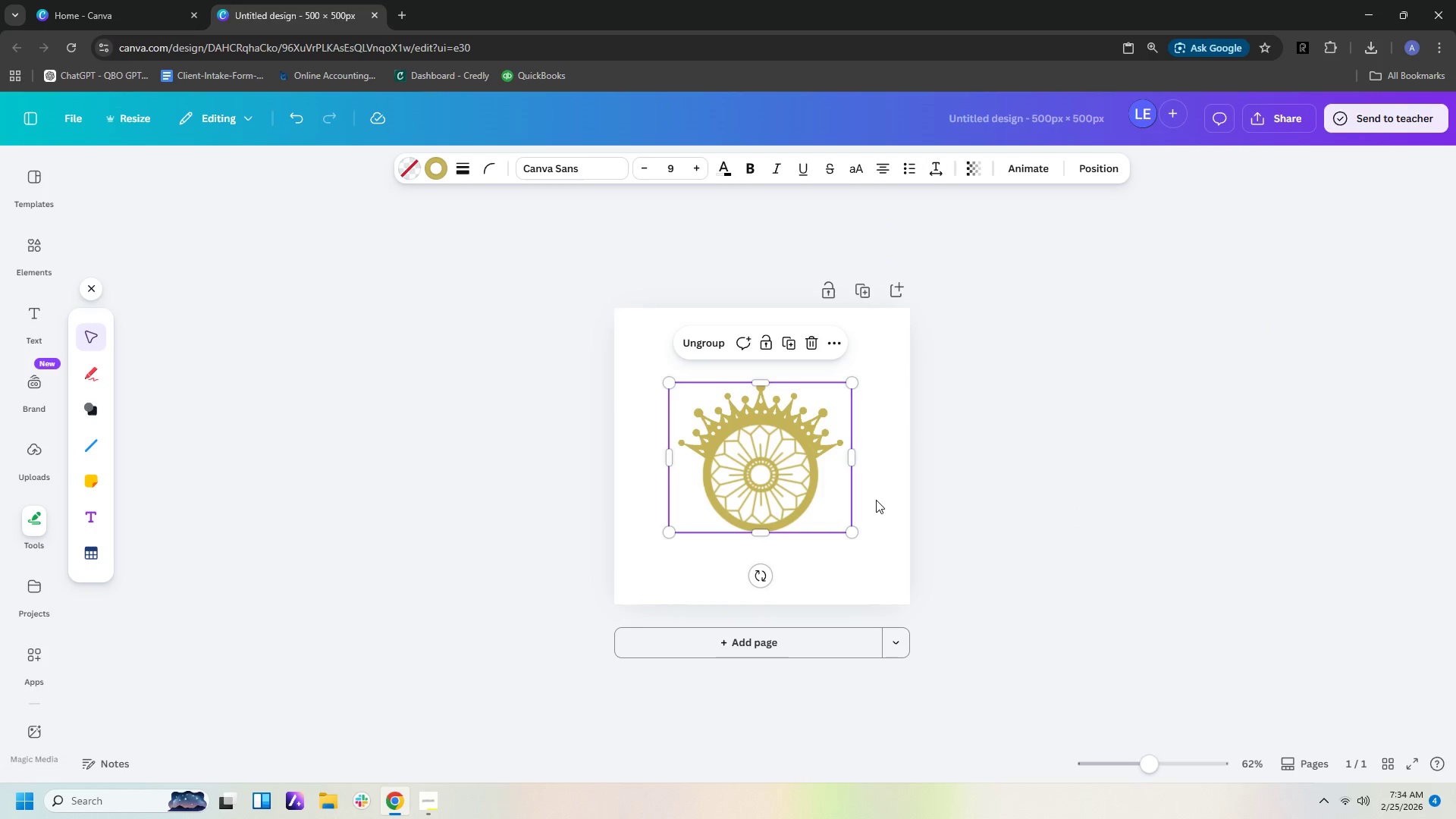 
left_click([878, 500])
 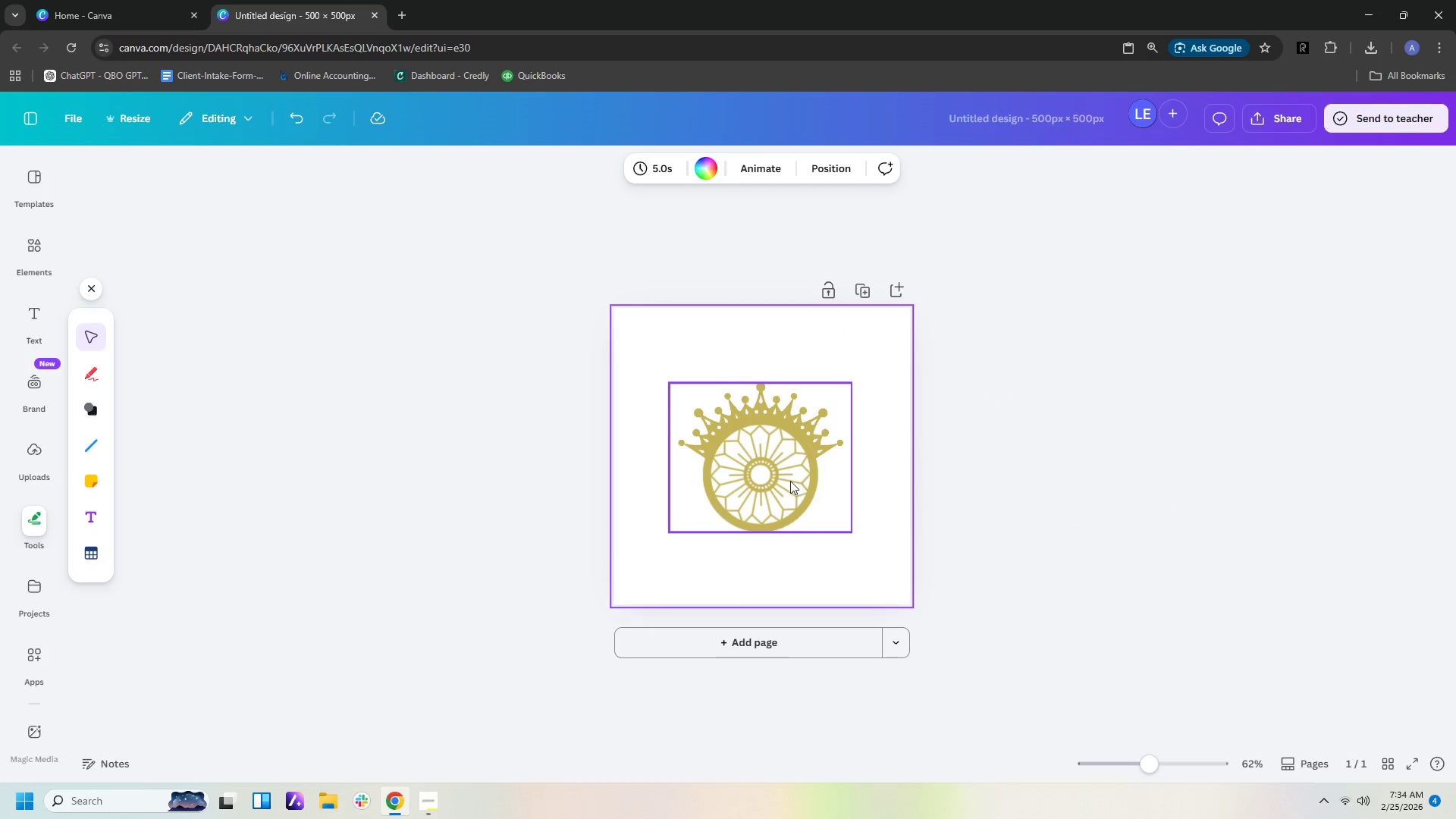 
left_click_drag(start_coordinate=[787, 481], to_coordinate=[785, 475])
 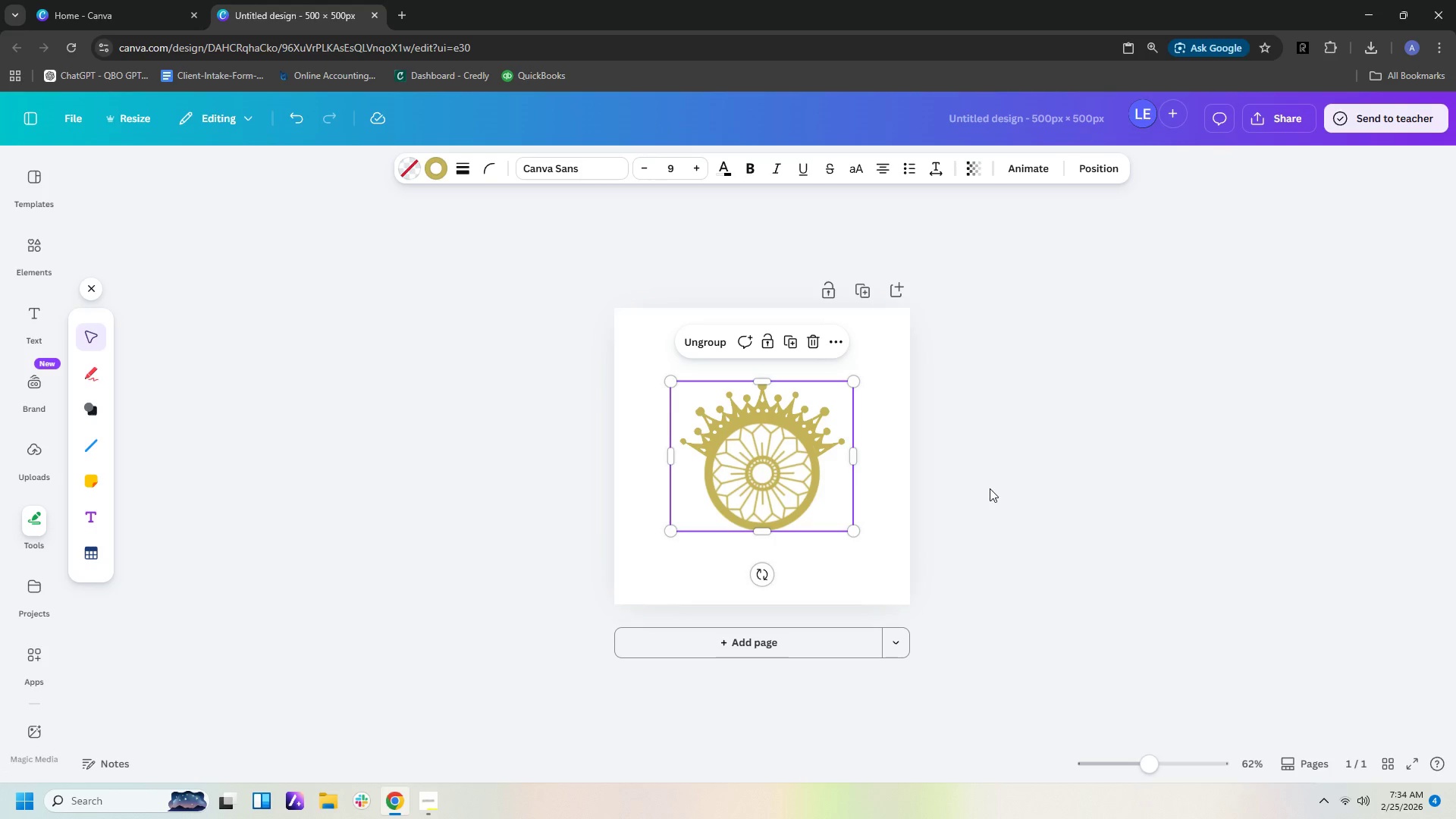 
left_click([990, 488])
 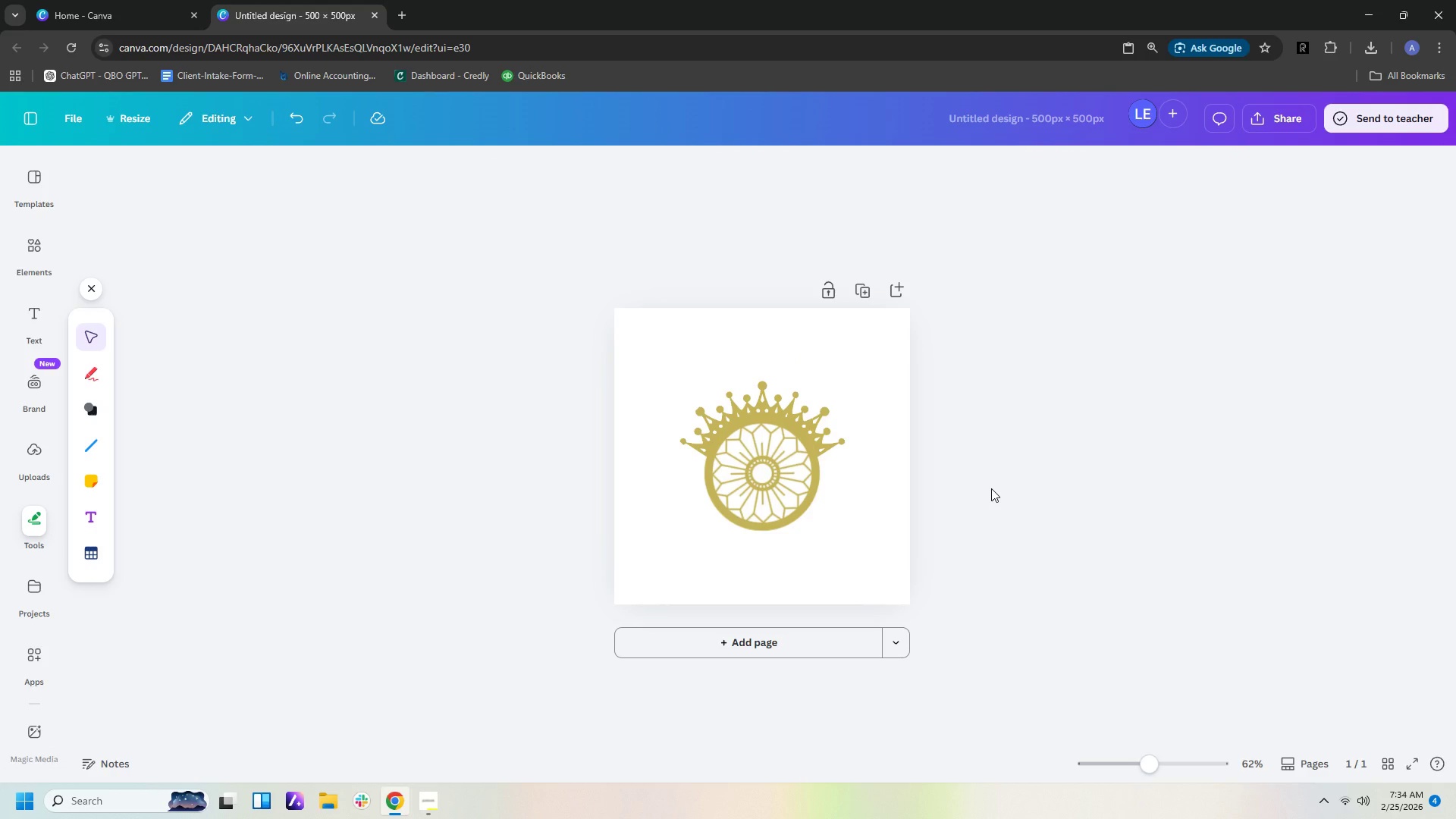 
wait(9.34)
 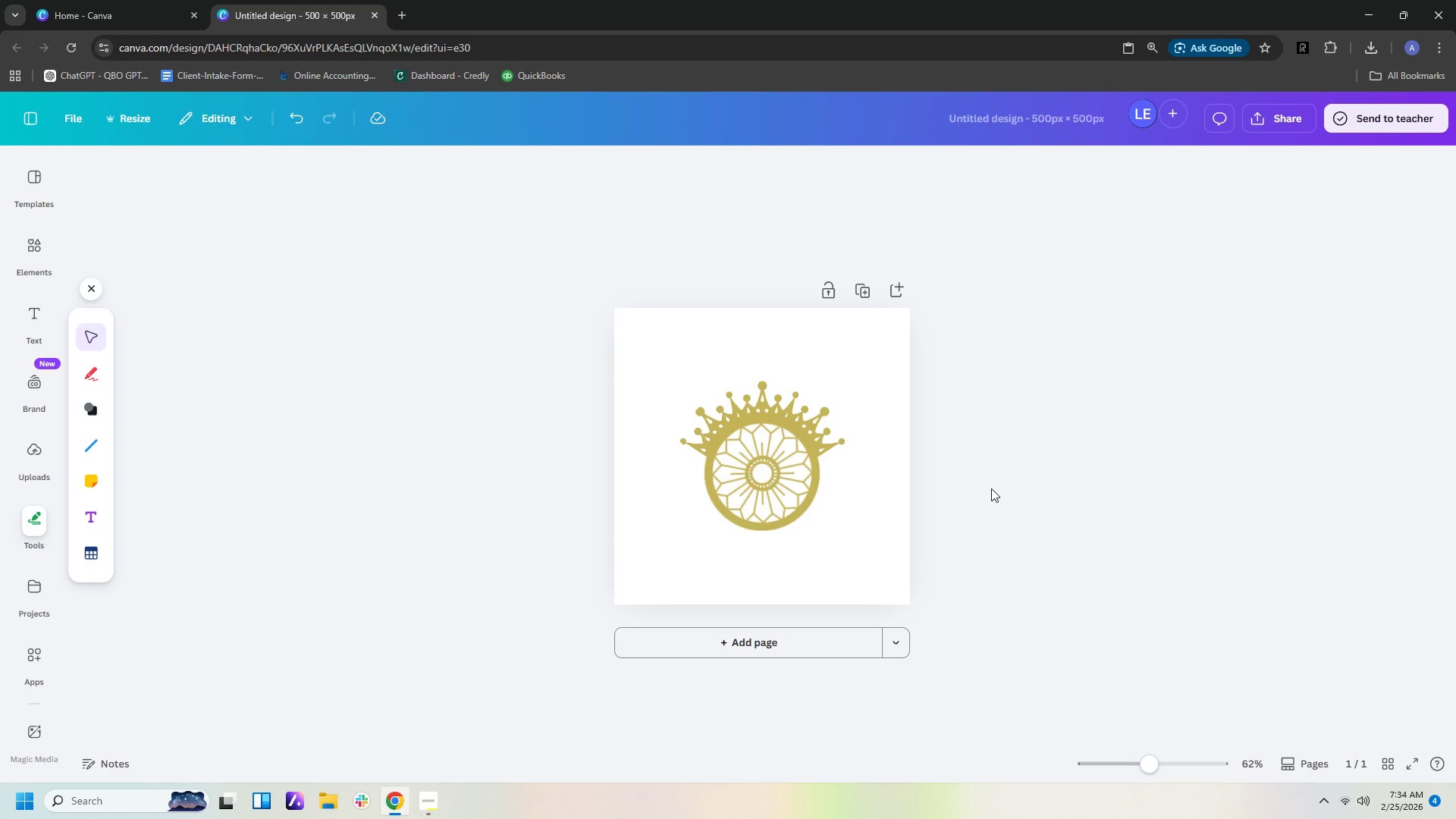 
left_click([797, 647])
 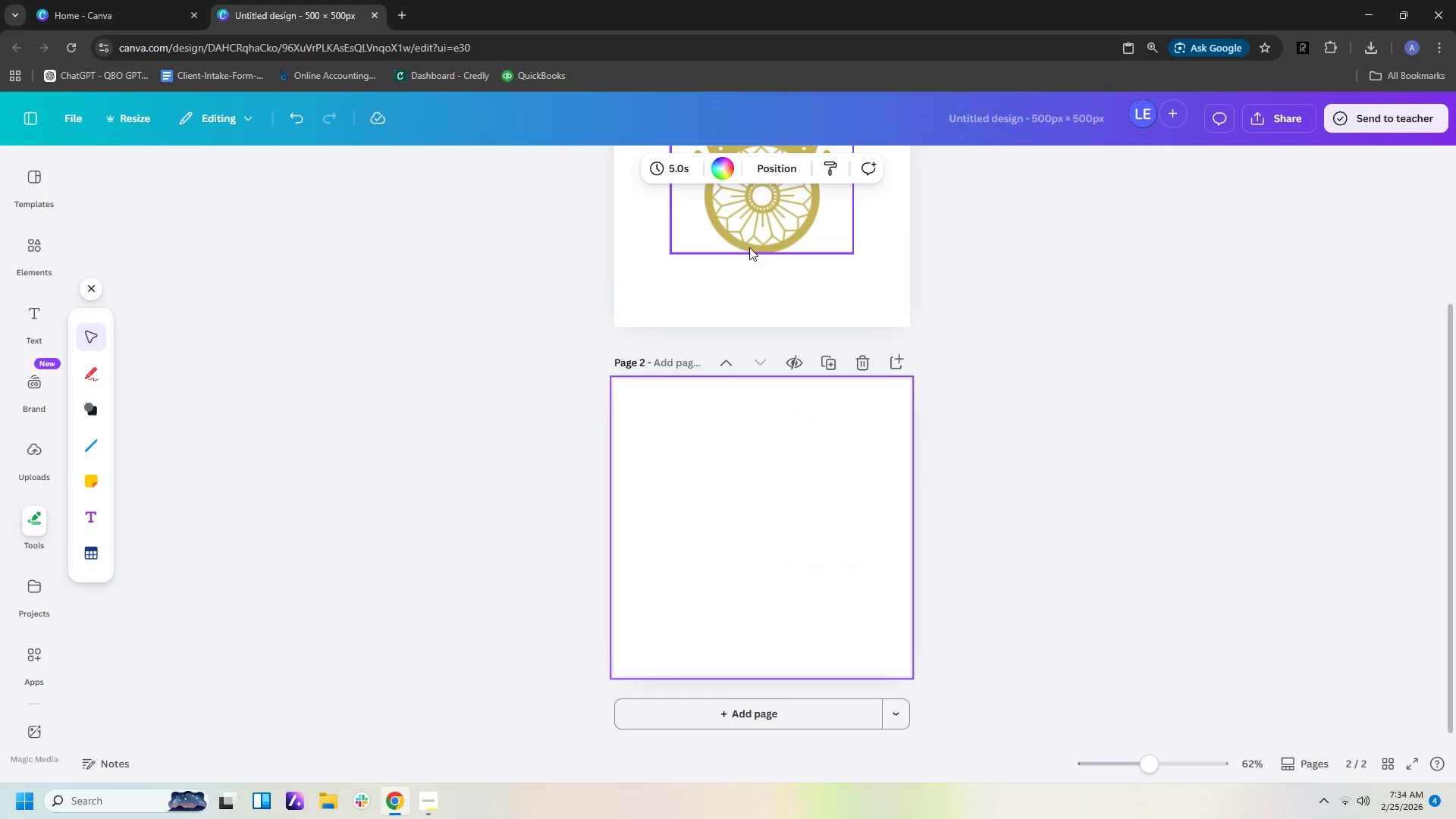 
left_click([764, 240])
 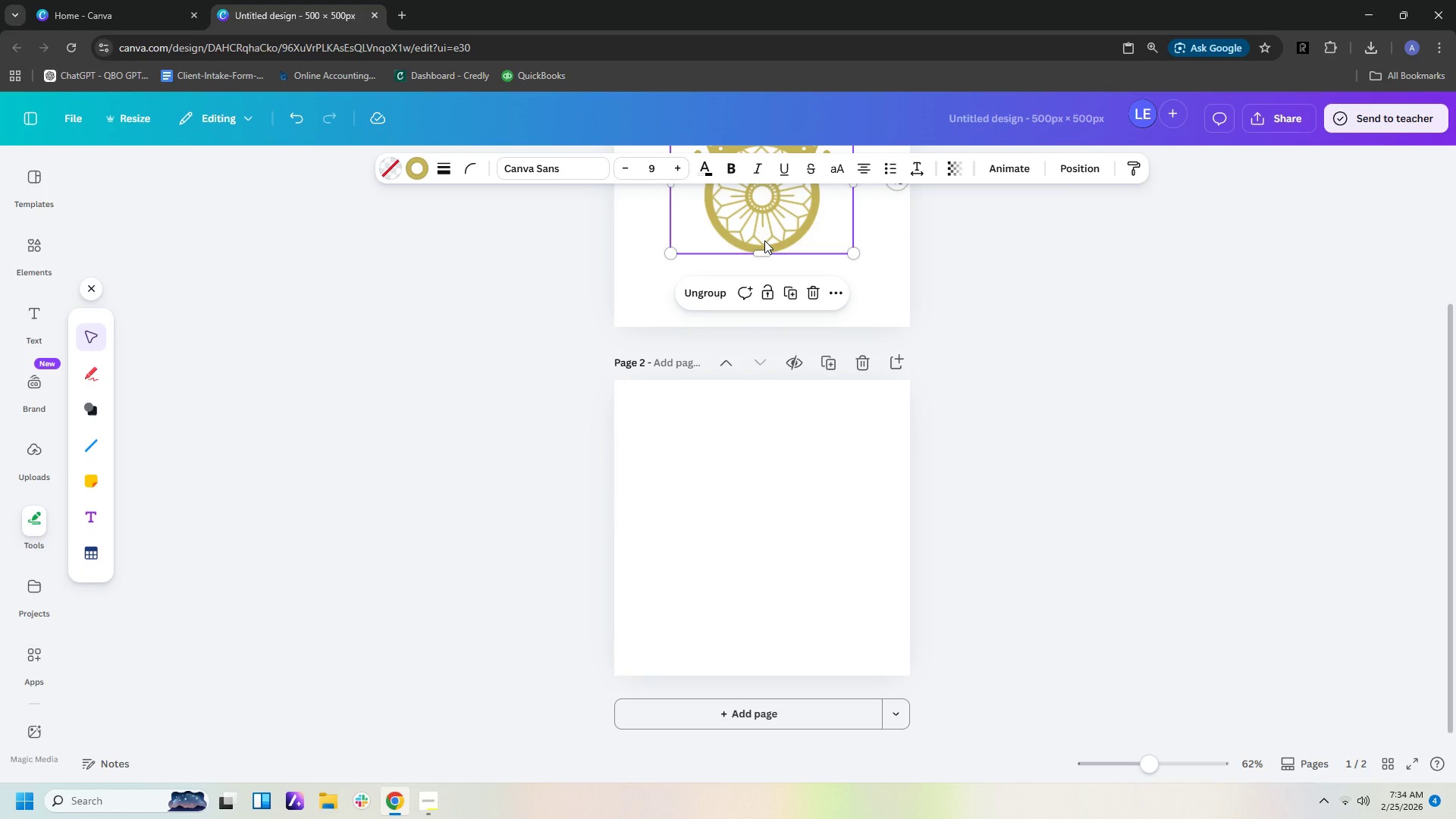 
key(Control+ControlLeft)
 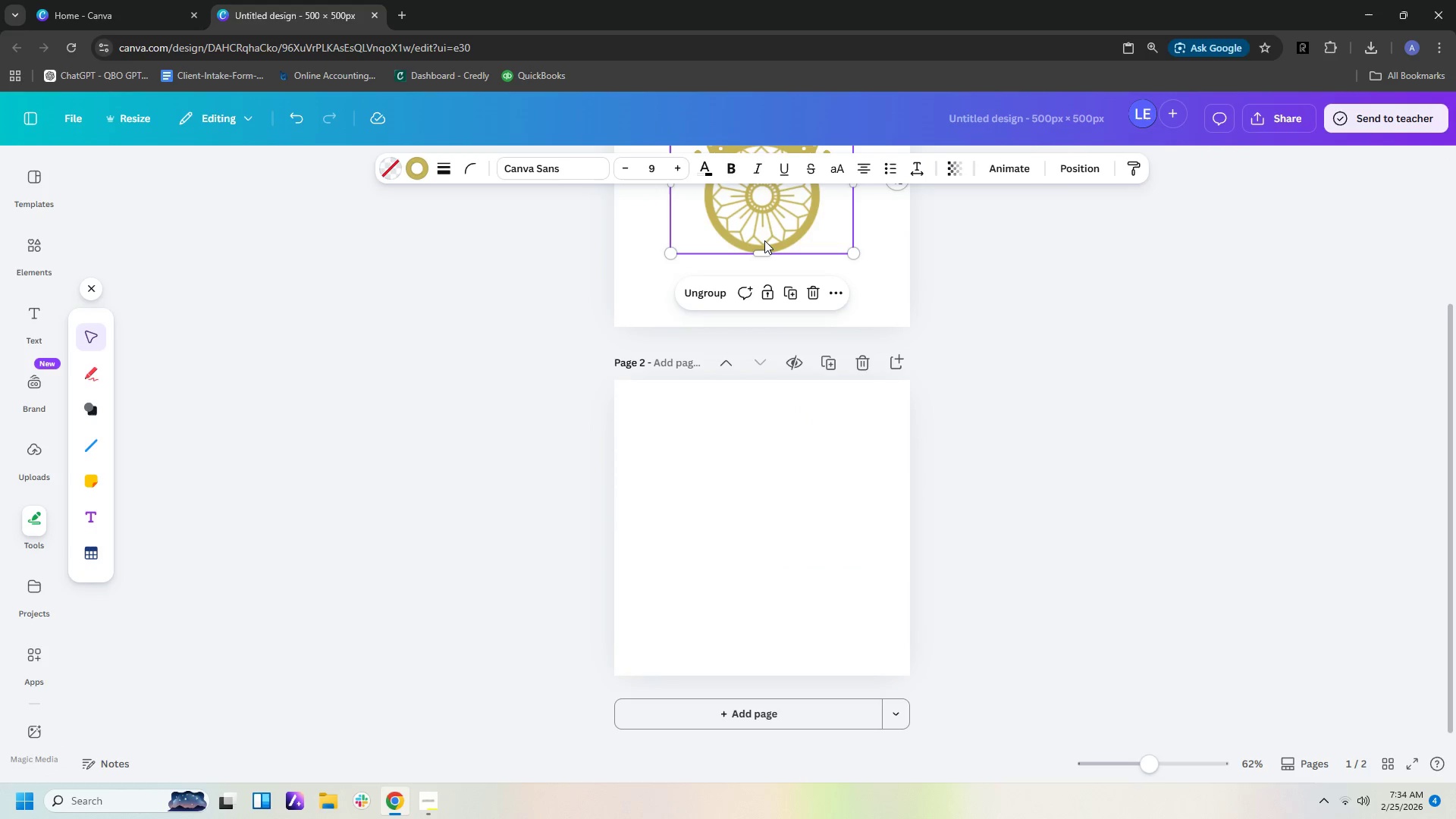 
key(Control+C)
 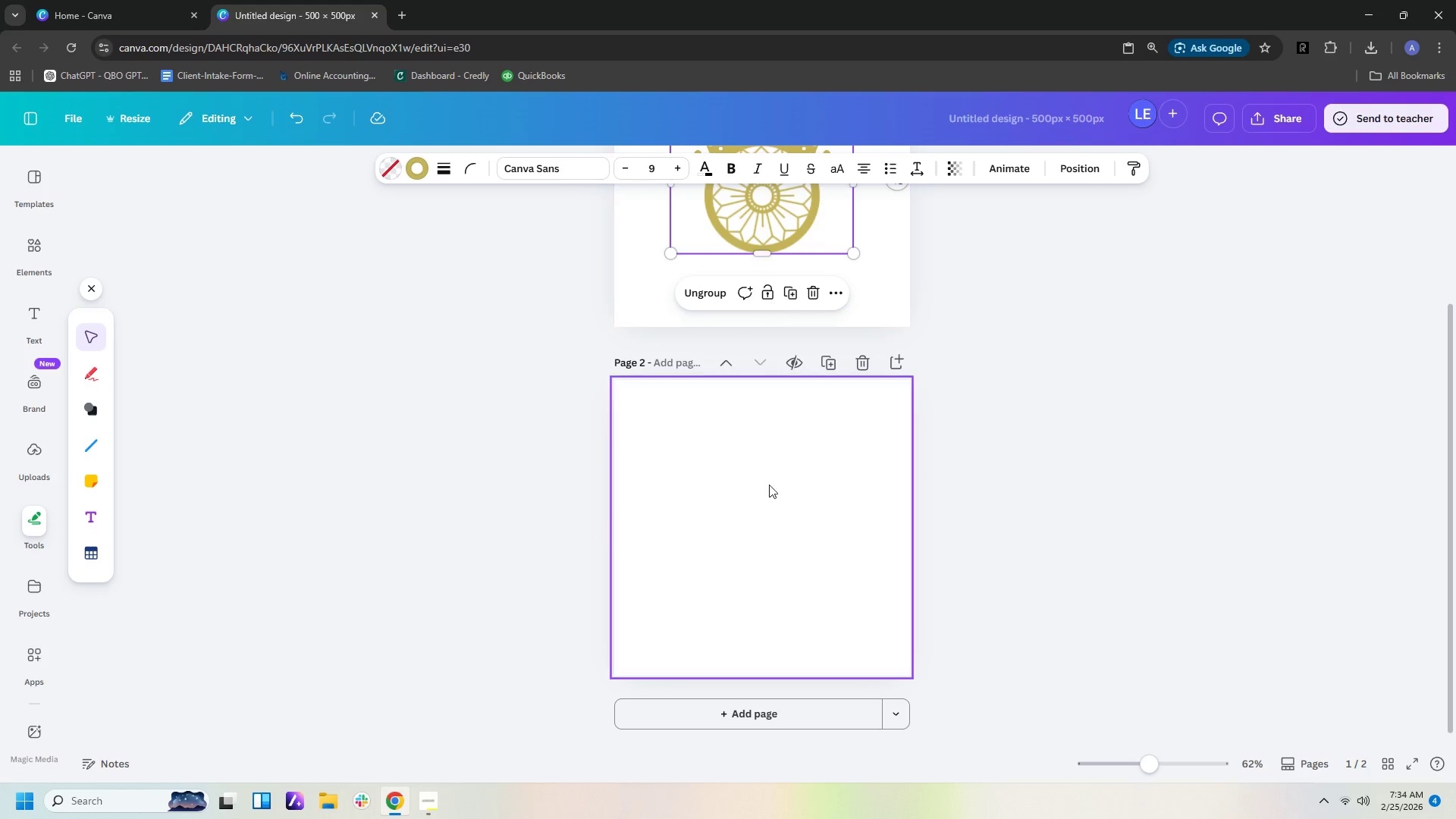 
left_click([768, 543])
 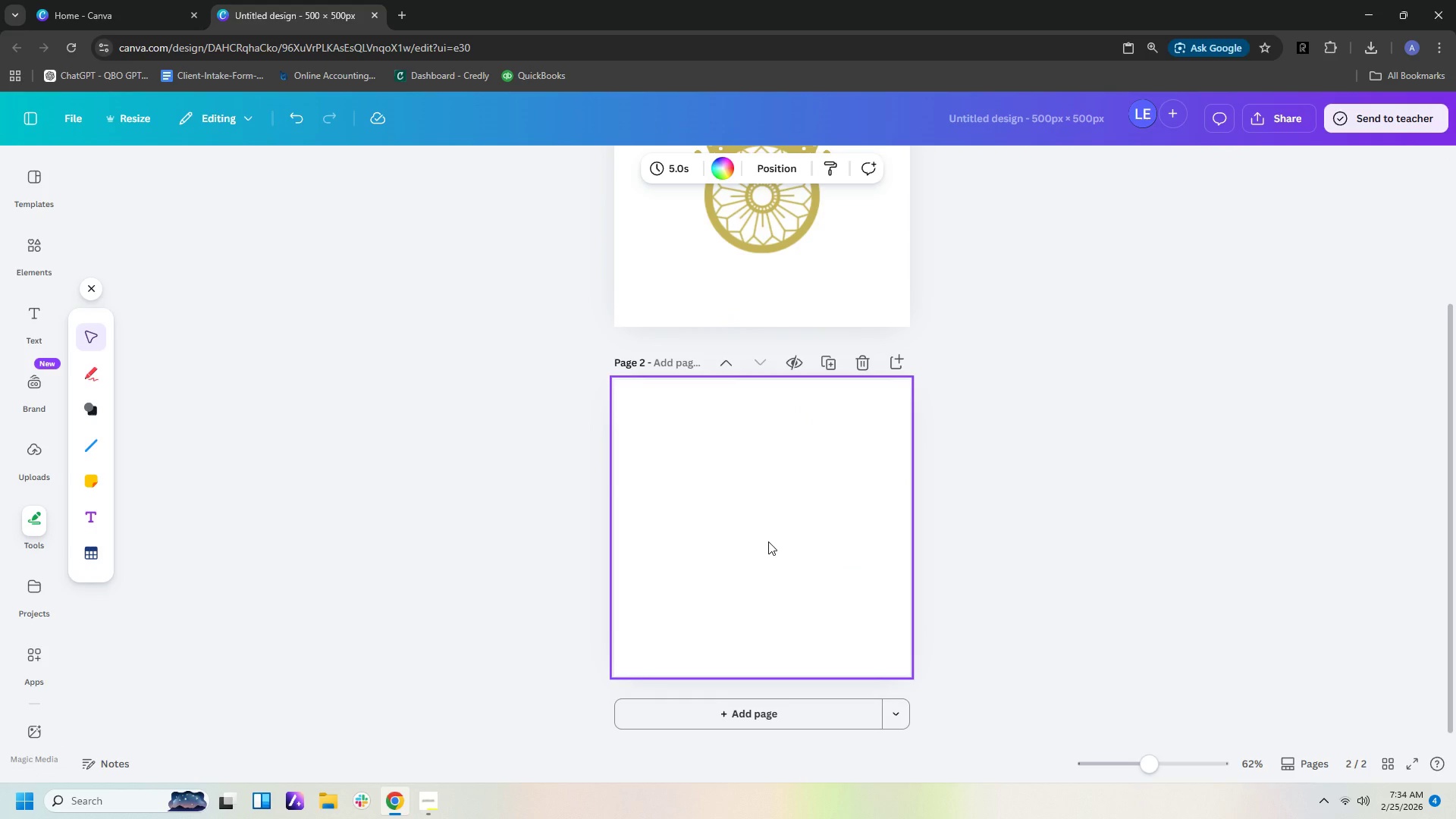 
key(Control+ControlLeft)
 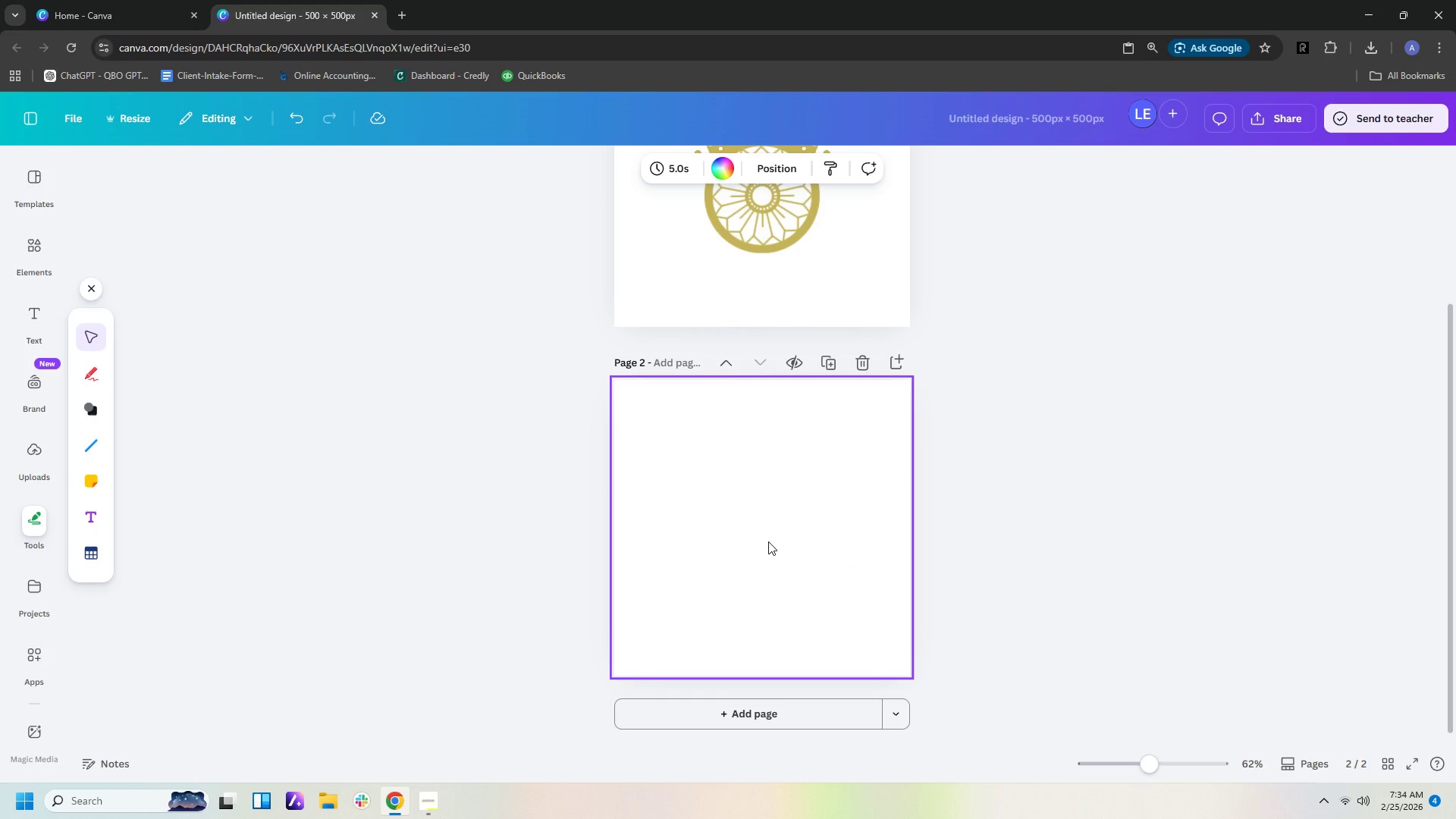 
key(Control+V)
 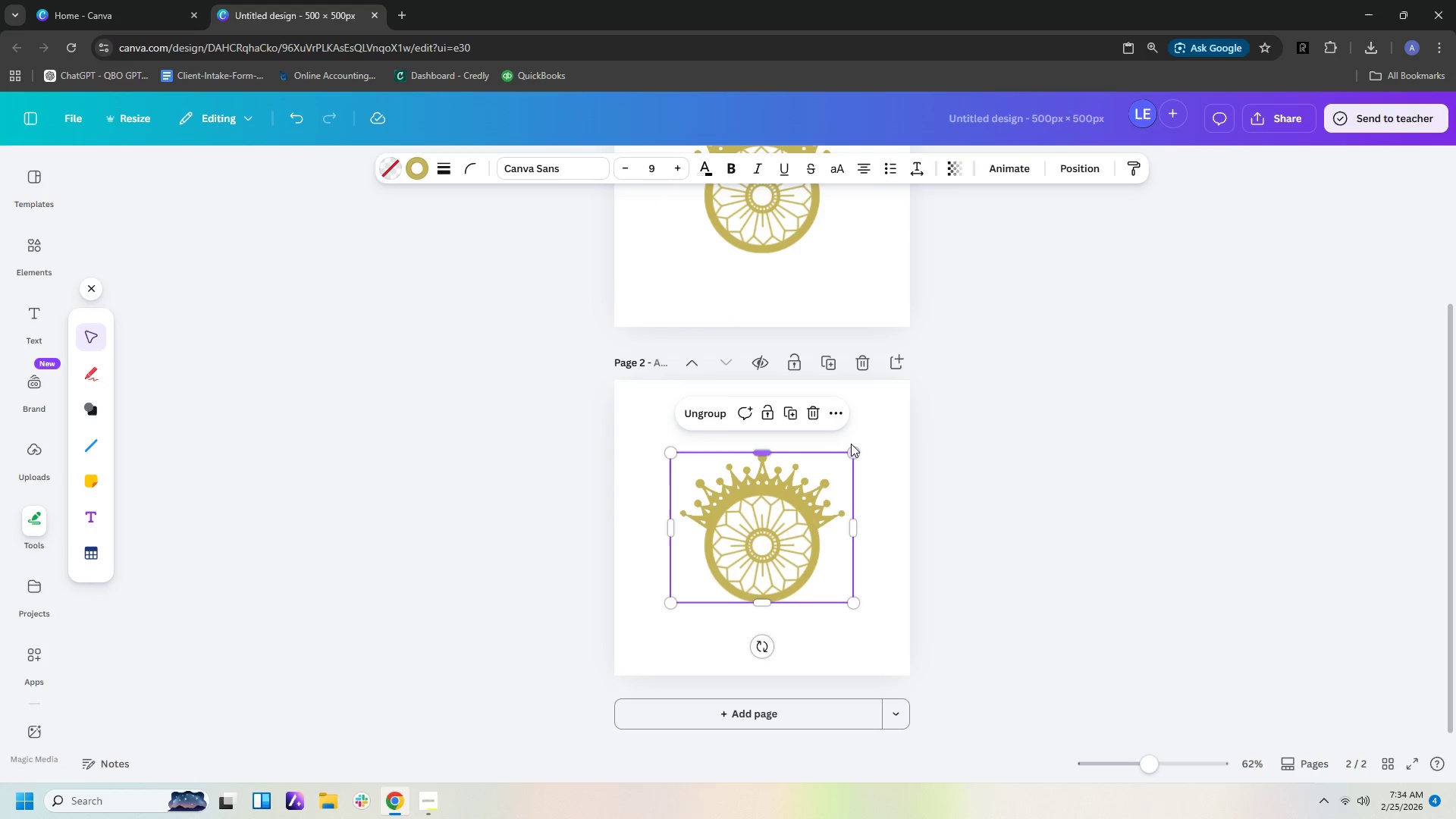 
left_click_drag(start_coordinate=[854, 452], to_coordinate=[724, 521])
 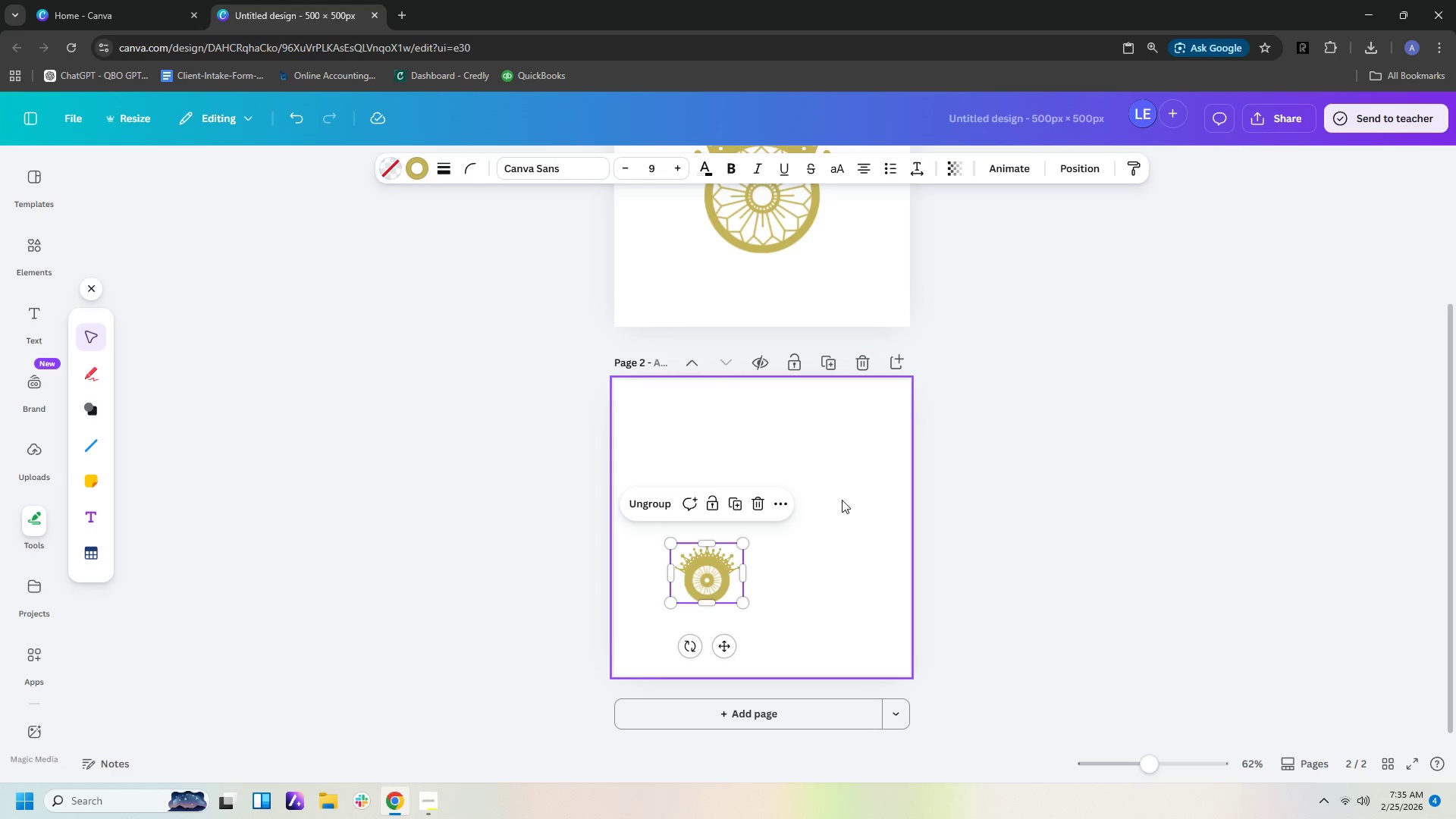 
left_click([842, 500])
 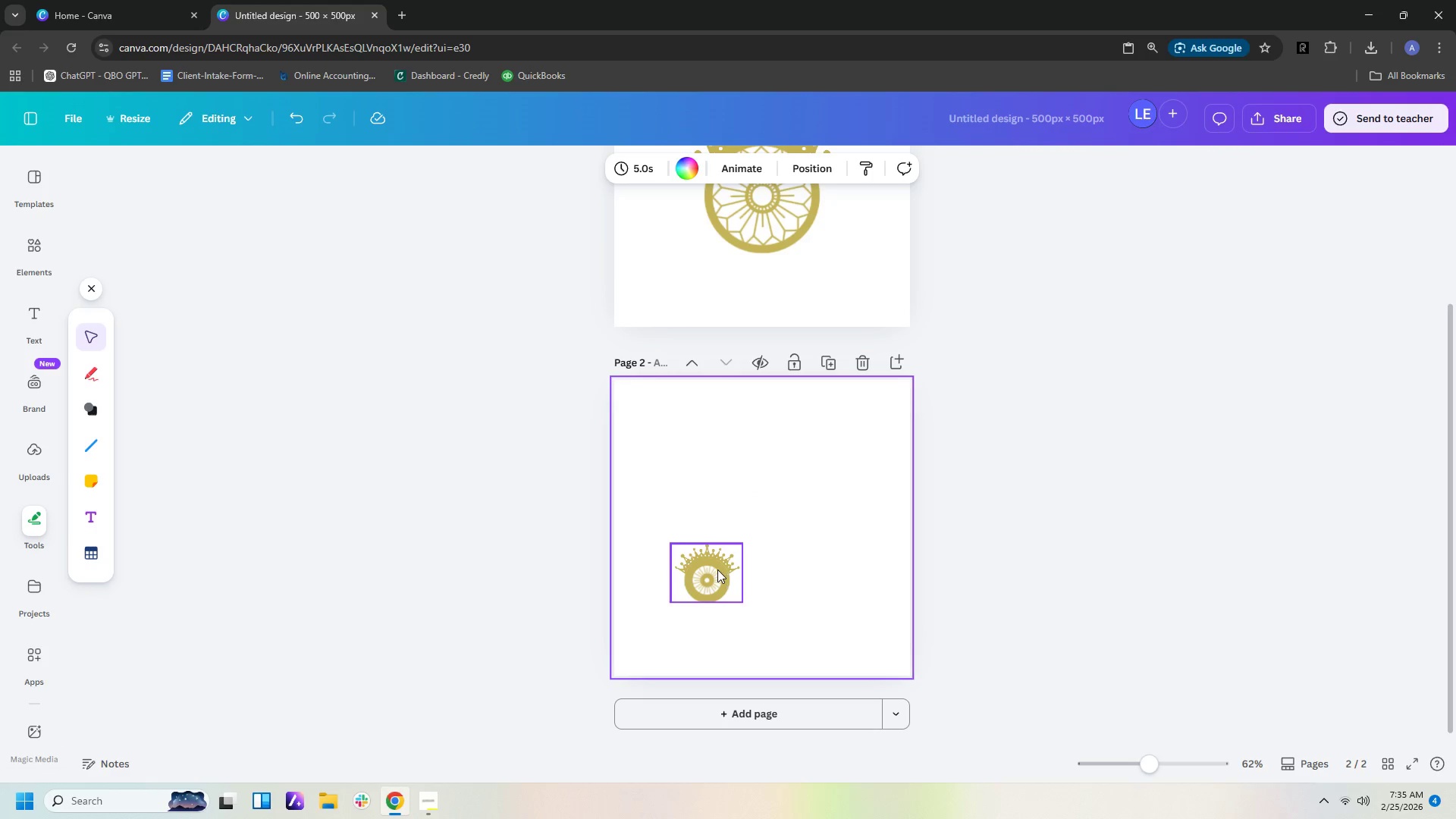 
left_click_drag(start_coordinate=[714, 573], to_coordinate=[673, 424])
 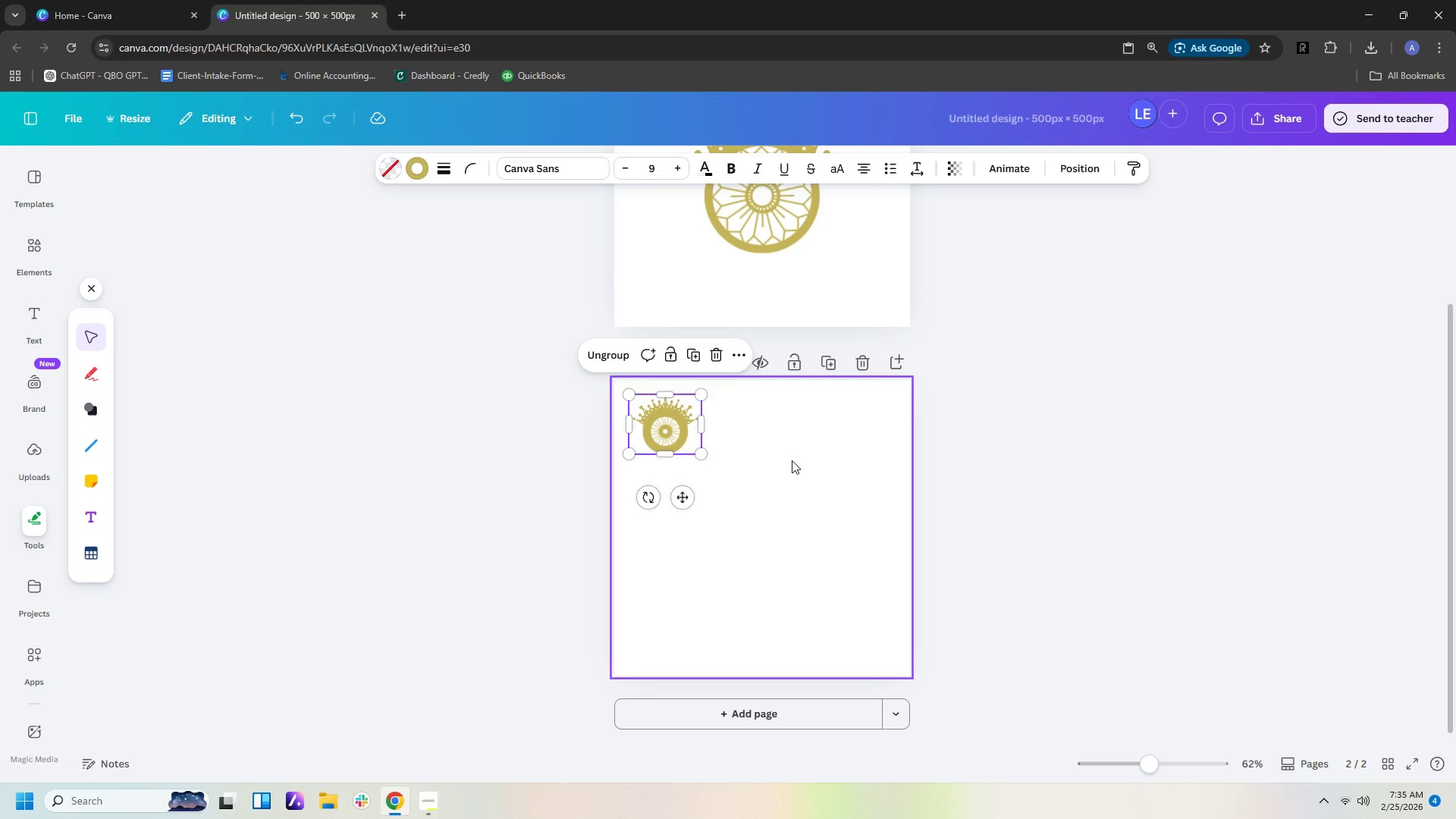 
key(Control+C)
 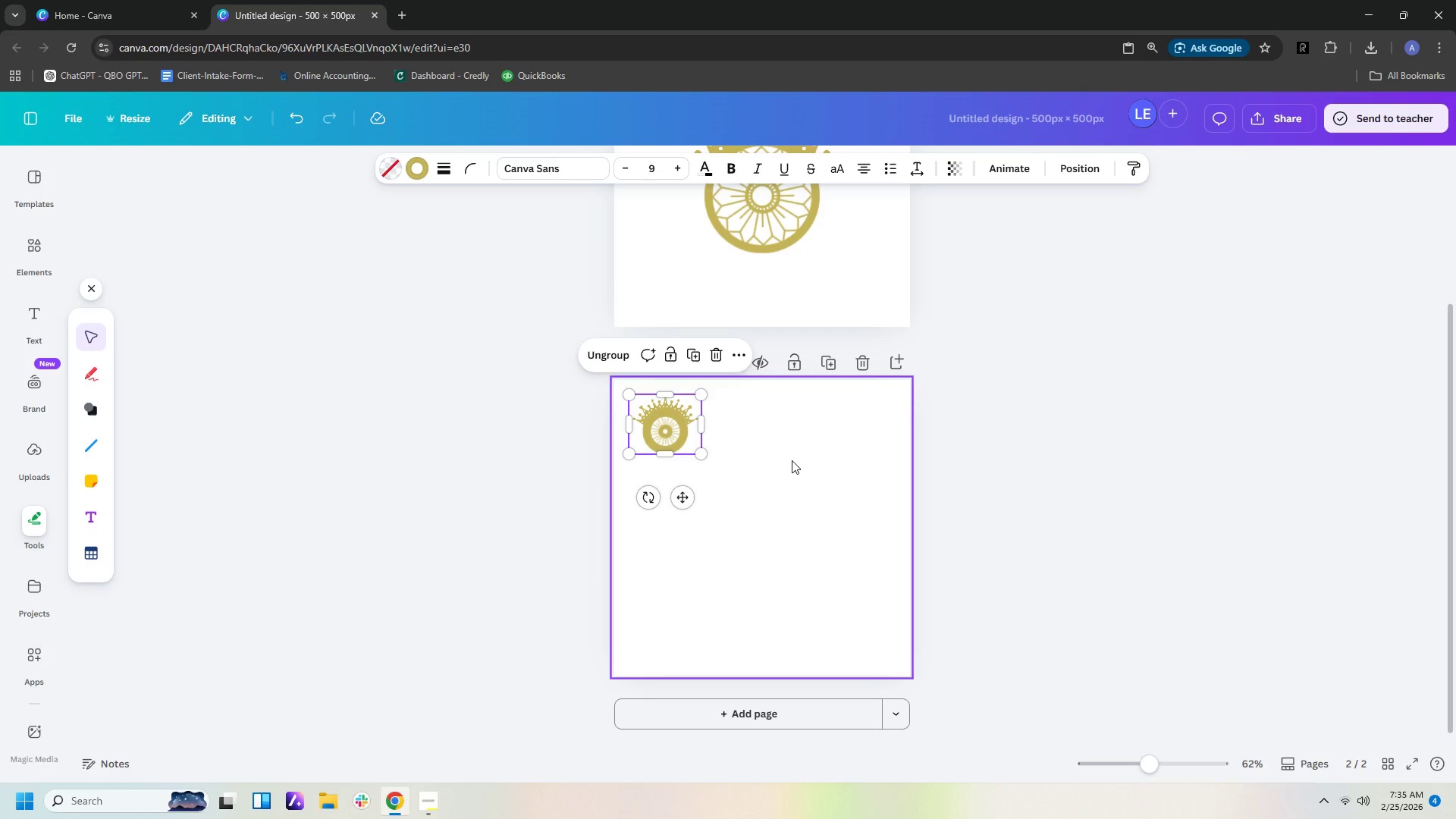 
key(Control+ControlLeft)
 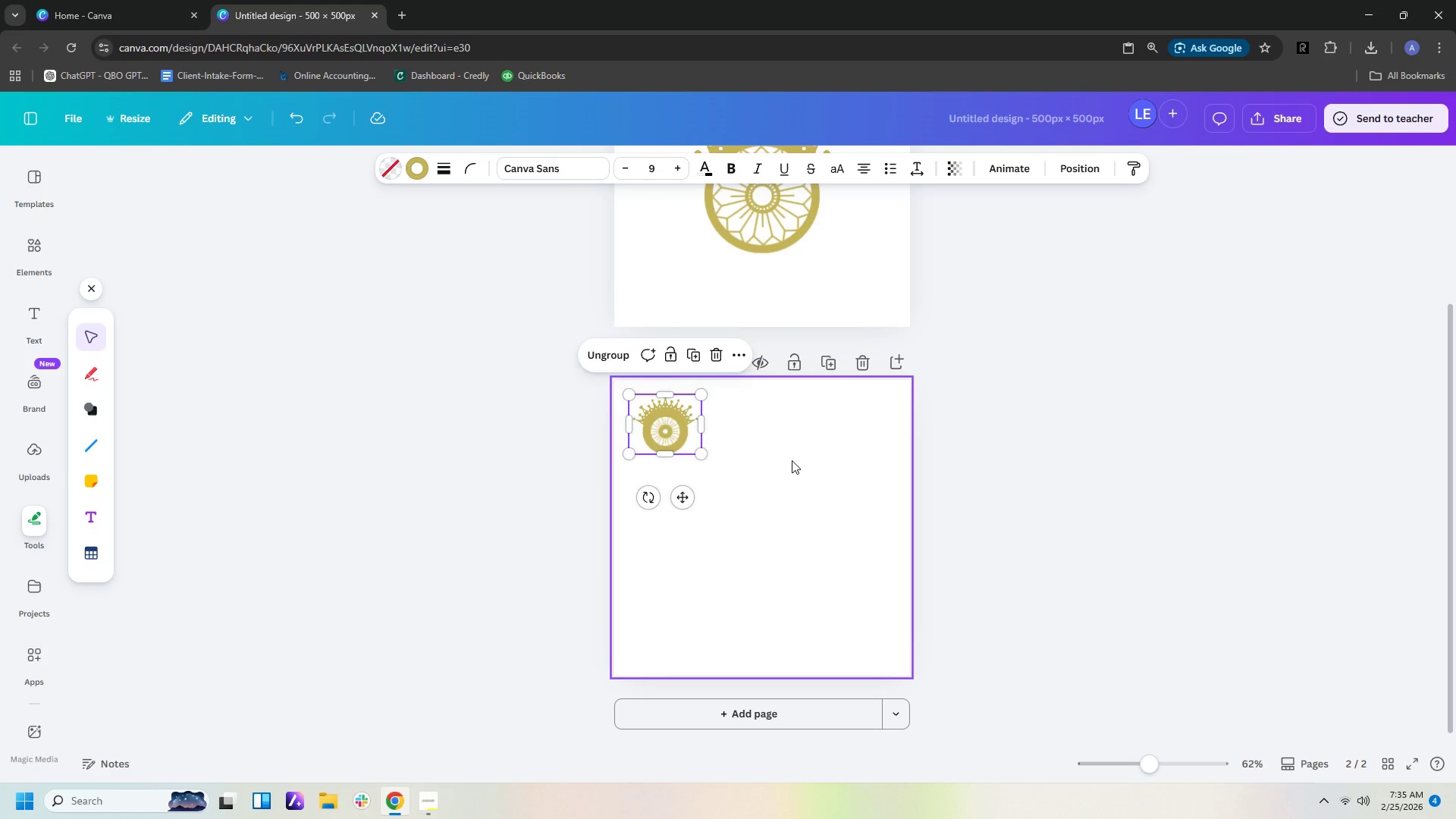 
key(Control+V)
 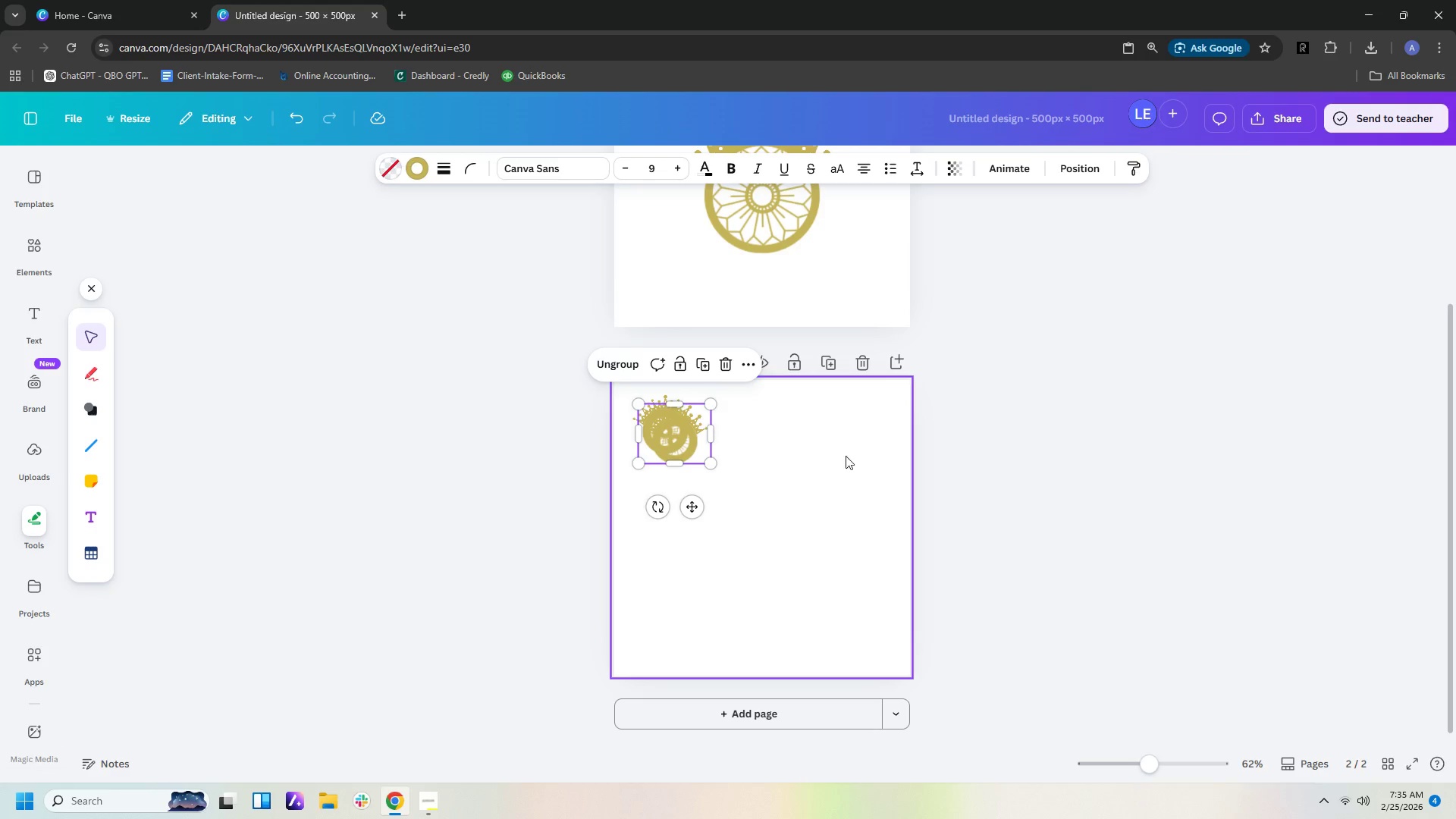 
scroll: coordinate [826, 459], scroll_direction: up, amount: 1.0
 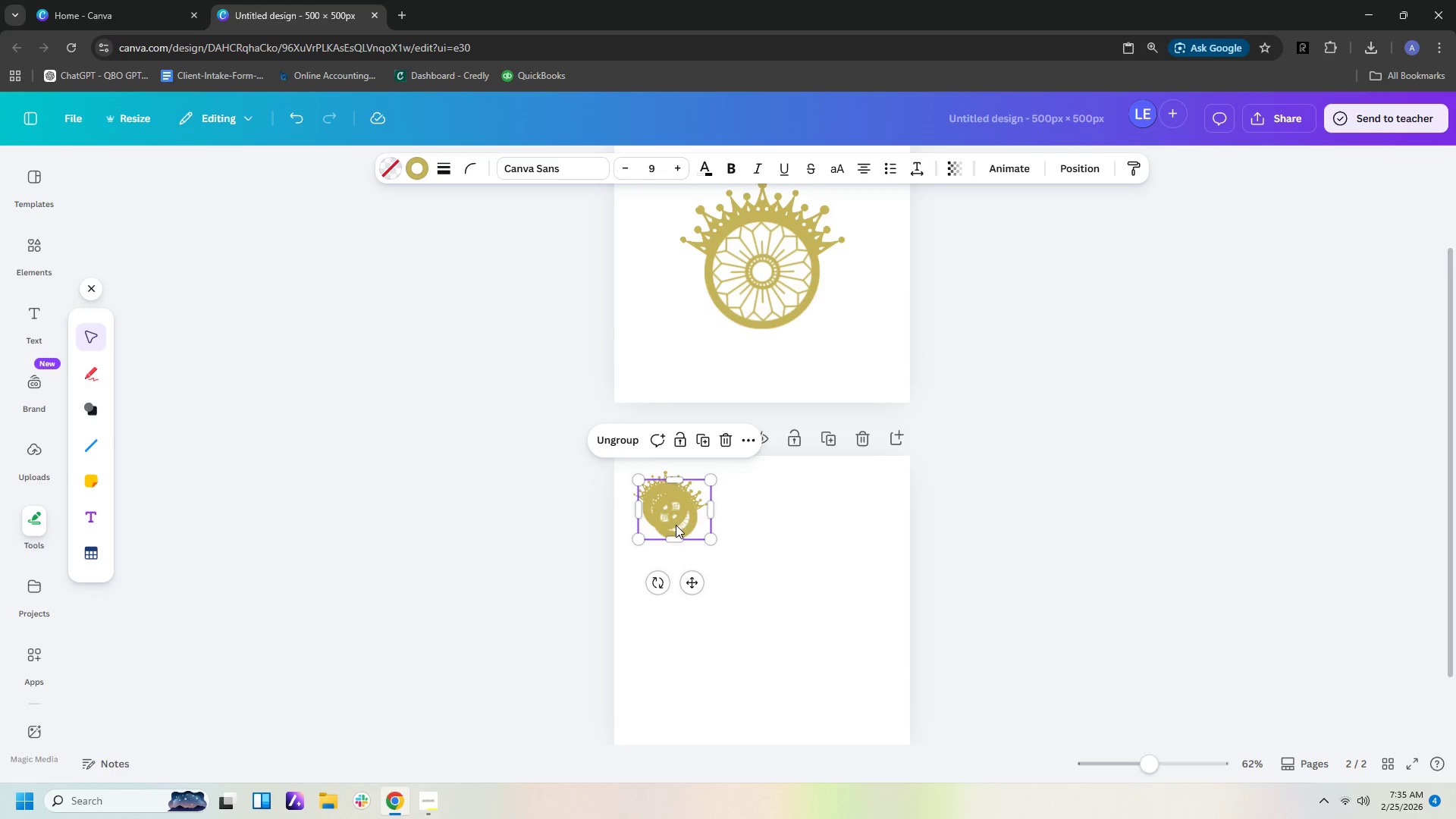 
left_click_drag(start_coordinate=[676, 512], to_coordinate=[739, 499])
 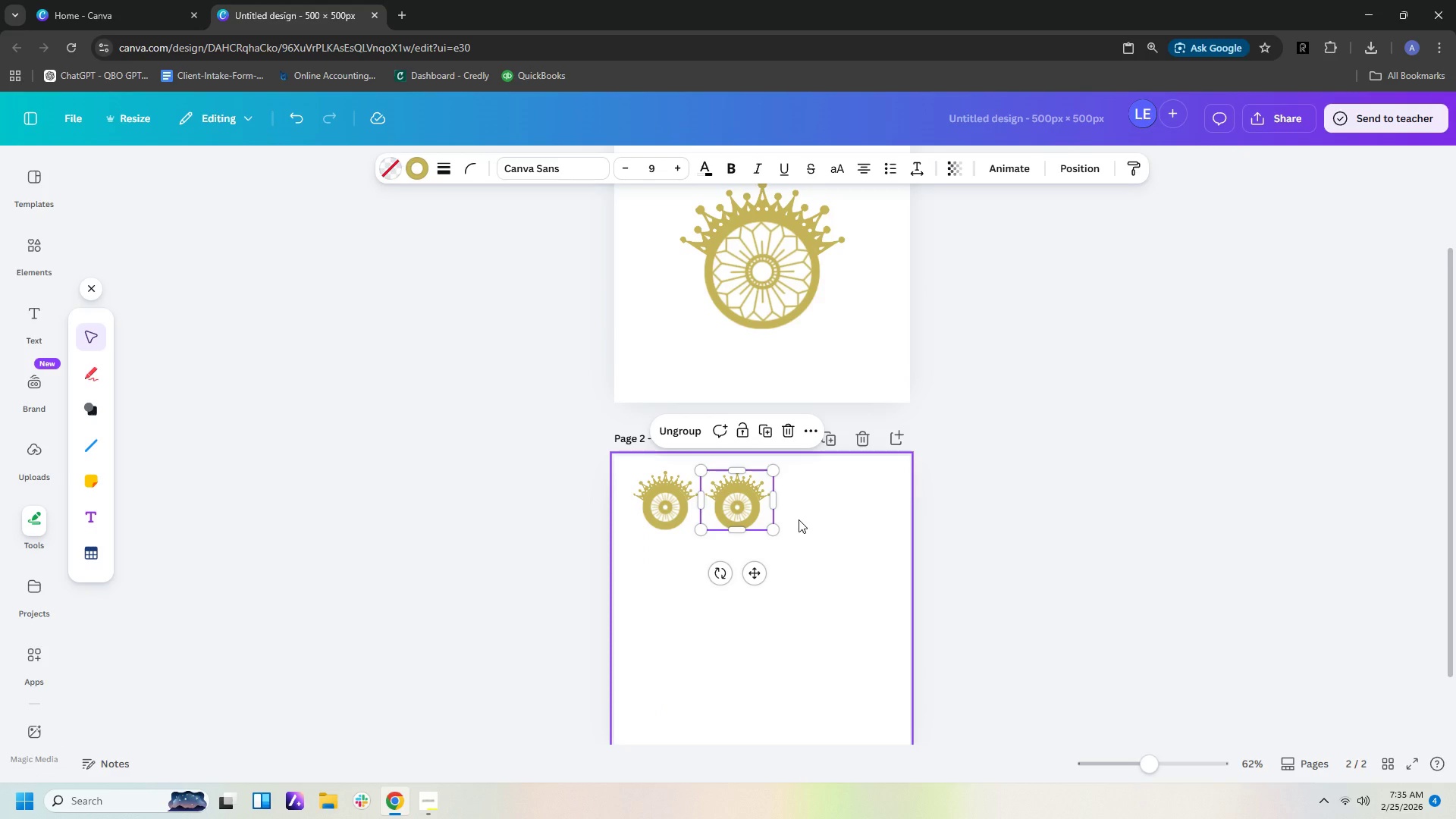 
key(Control+C)
 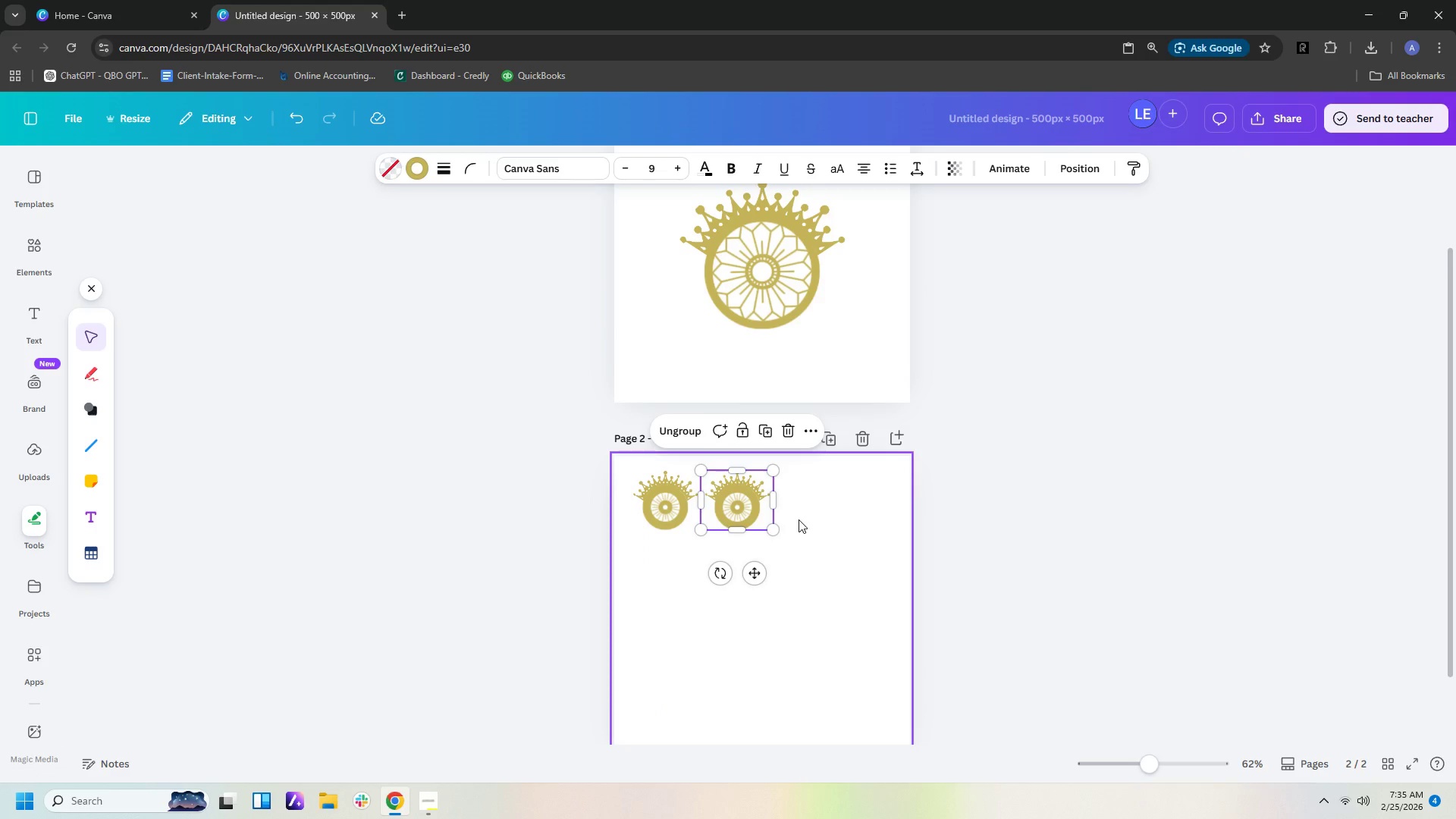 
key(Control+V)
 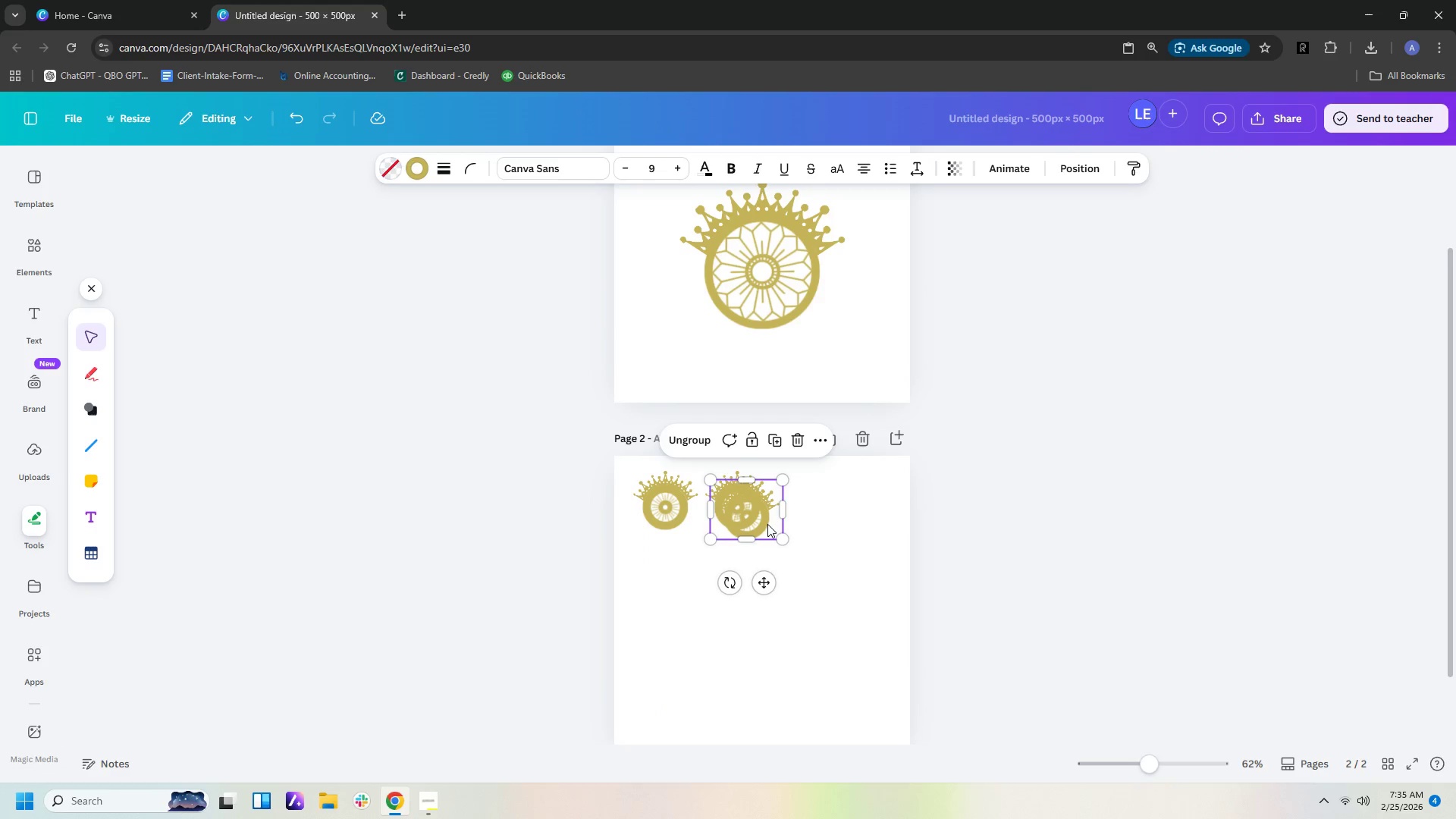 
left_click_drag(start_coordinate=[764, 518], to_coordinate=[823, 514])
 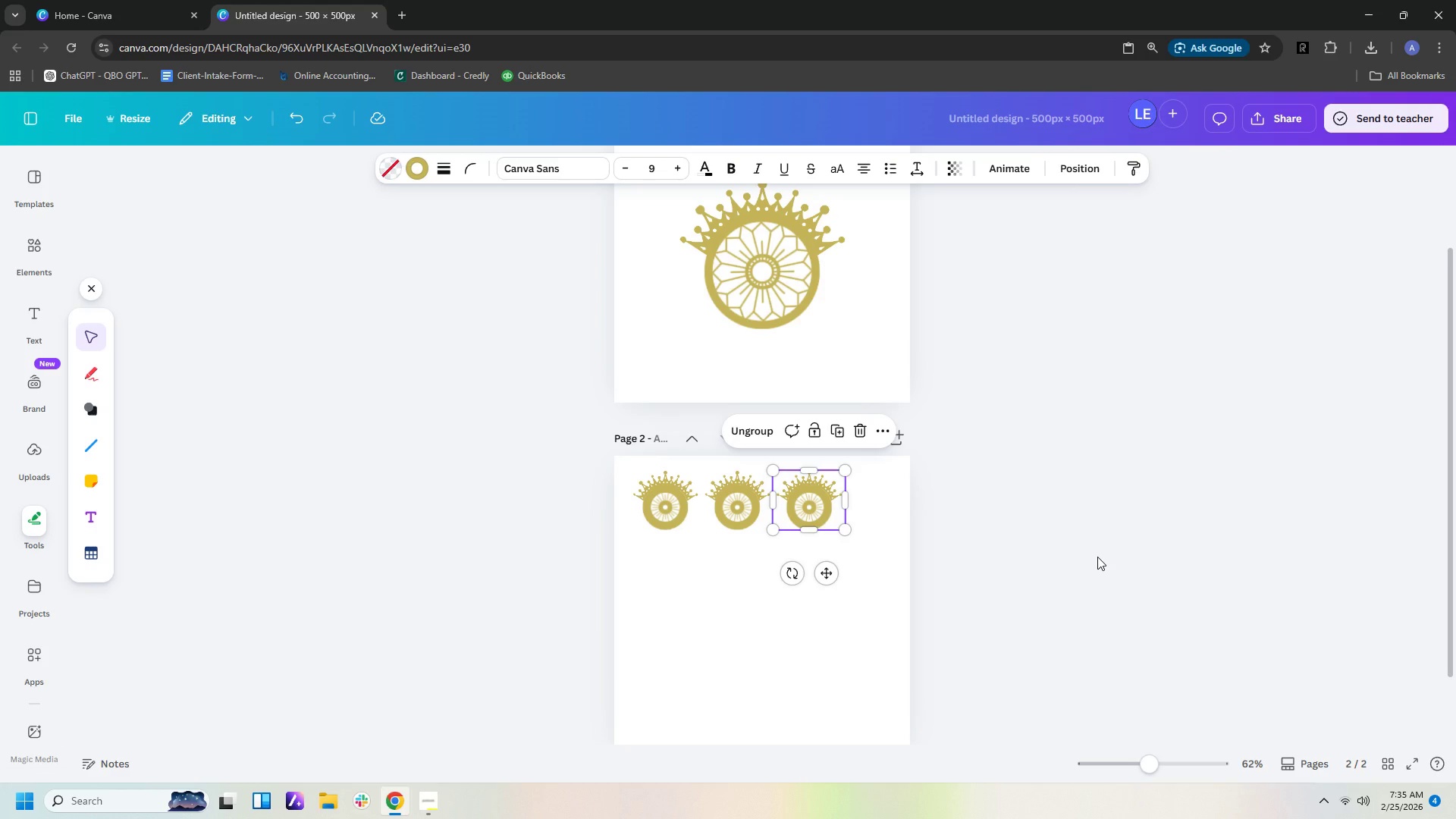 
key(Control+C)
 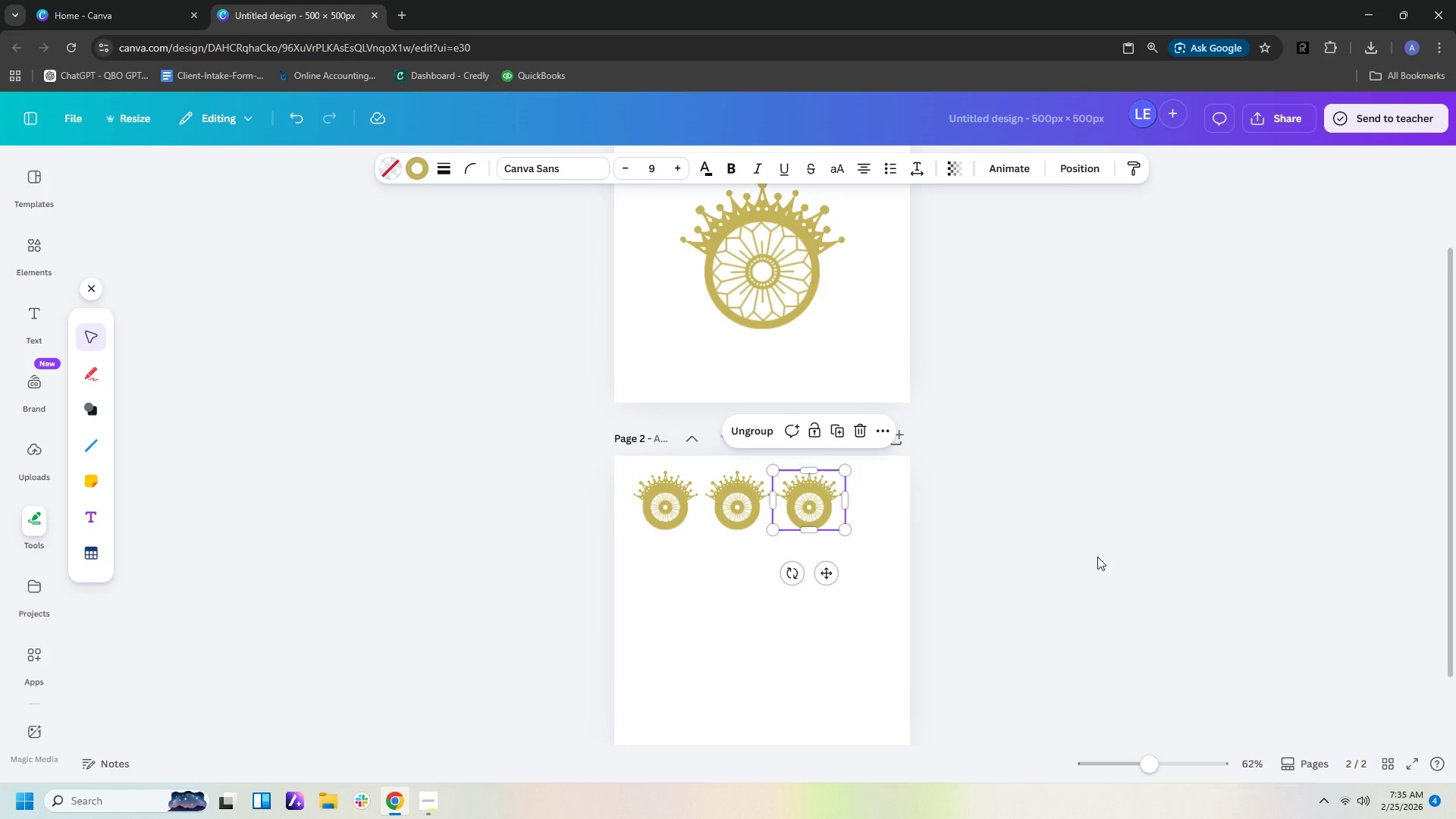 
key(Control+V)
 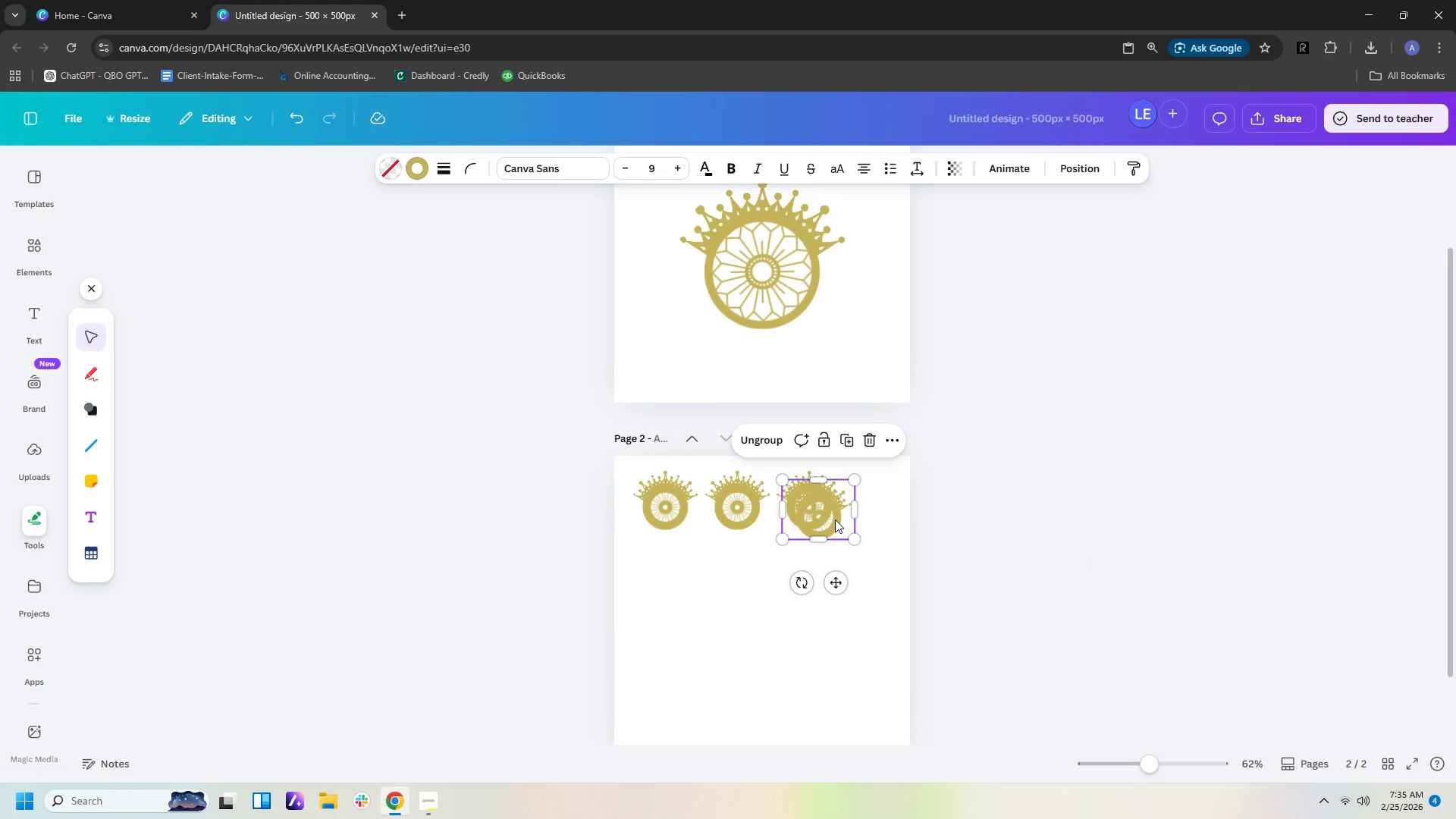 
left_click_drag(start_coordinate=[826, 516], to_coordinate=[877, 509])
 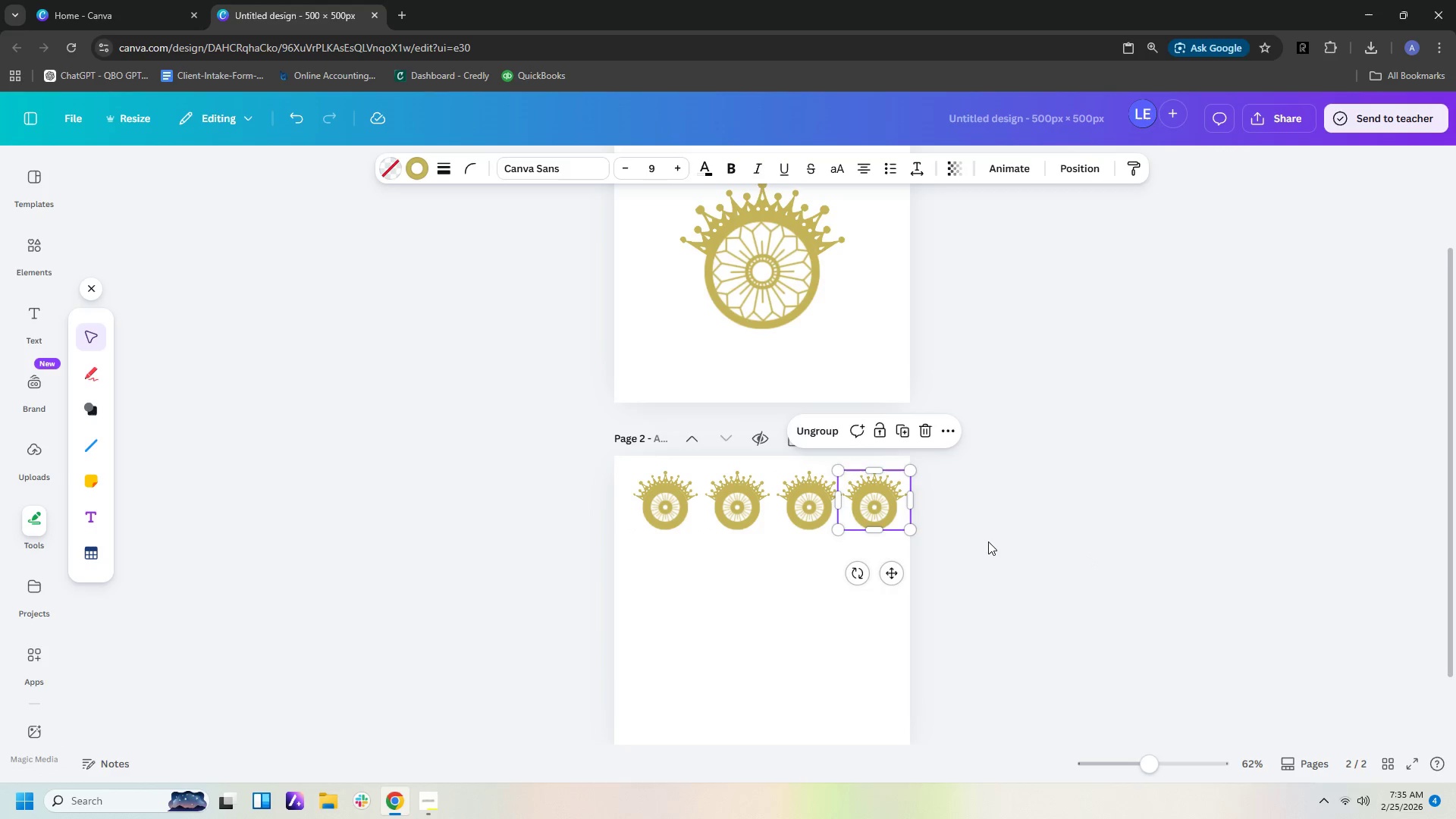 
left_click([988, 541])
 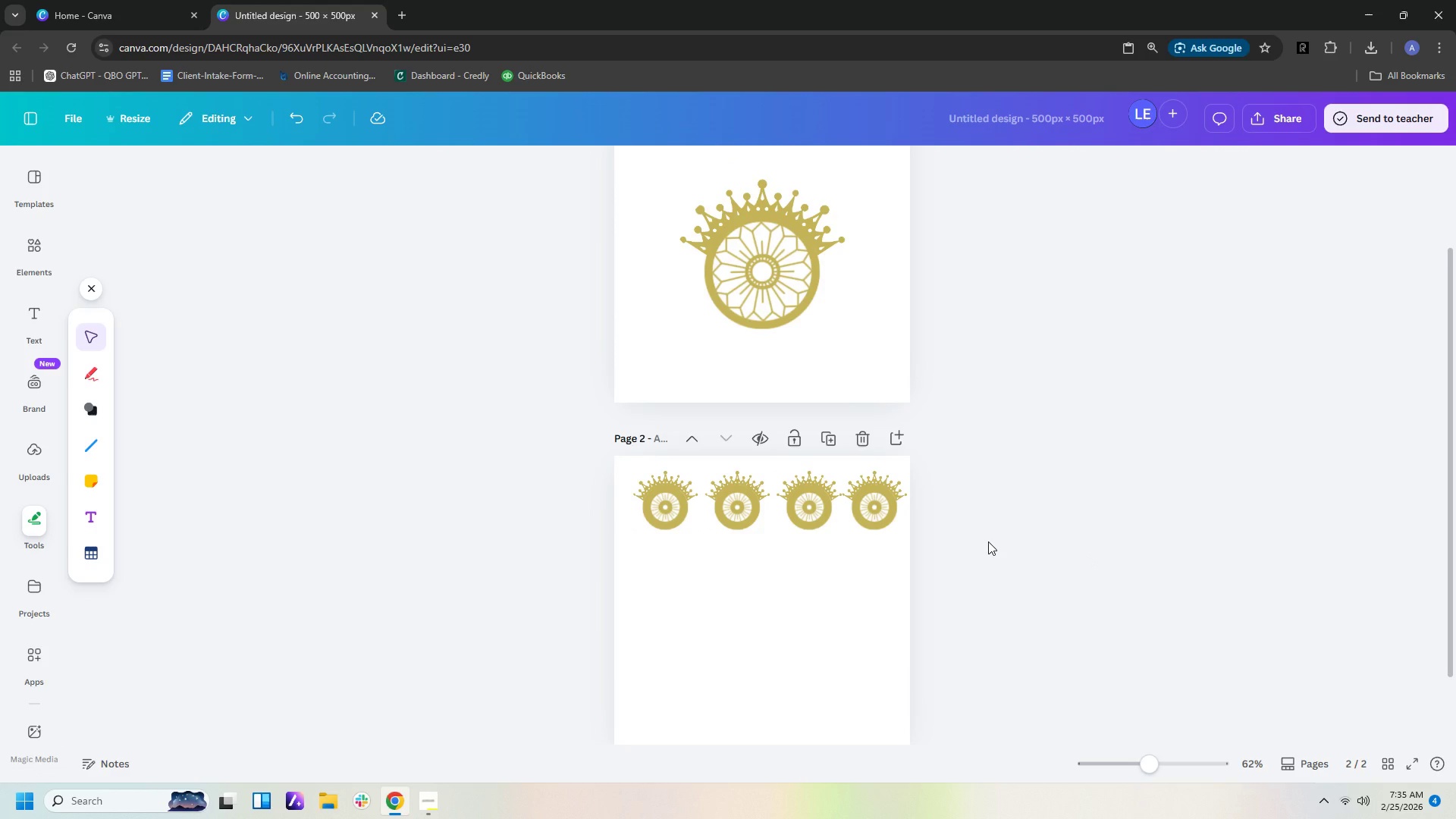 
hold_key(key=ControlLeft, duration=1.51)
scroll: coordinate [995, 550], scroll_direction: up, amount: 6.0
 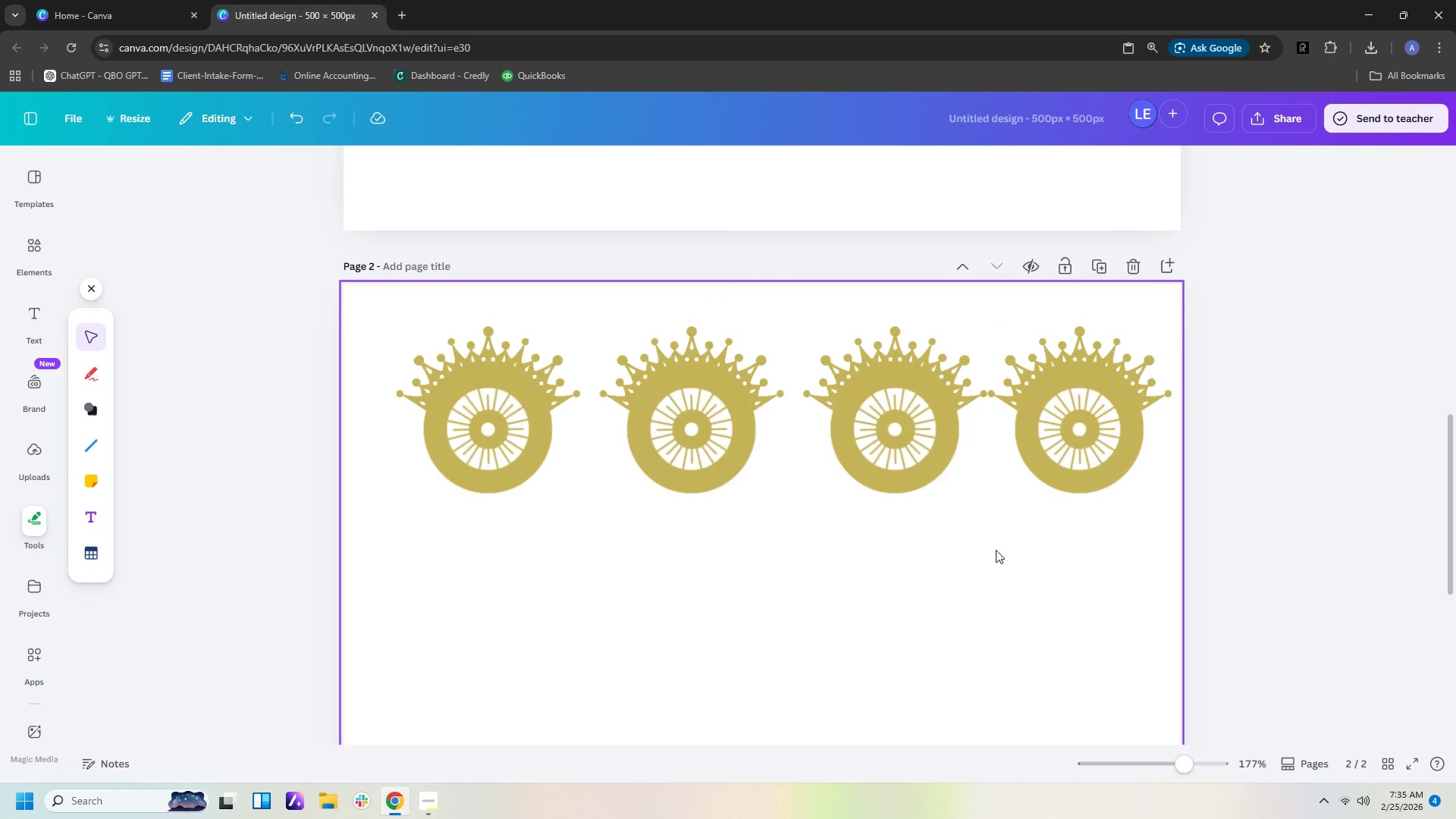 
hold_key(key=ControlLeft, duration=1.5)
 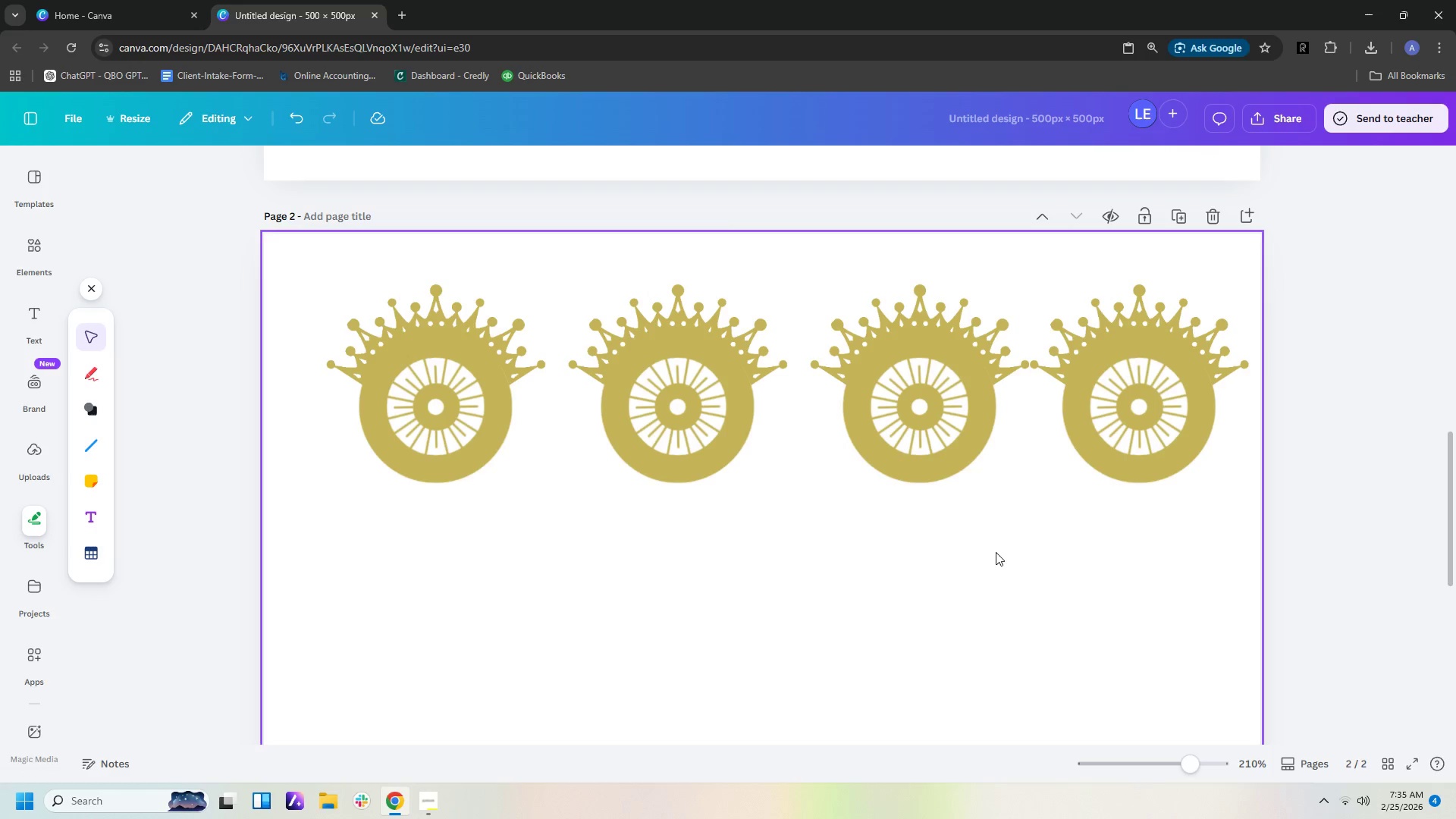 
scroll: coordinate [996, 550], scroll_direction: up, amount: 3.0
 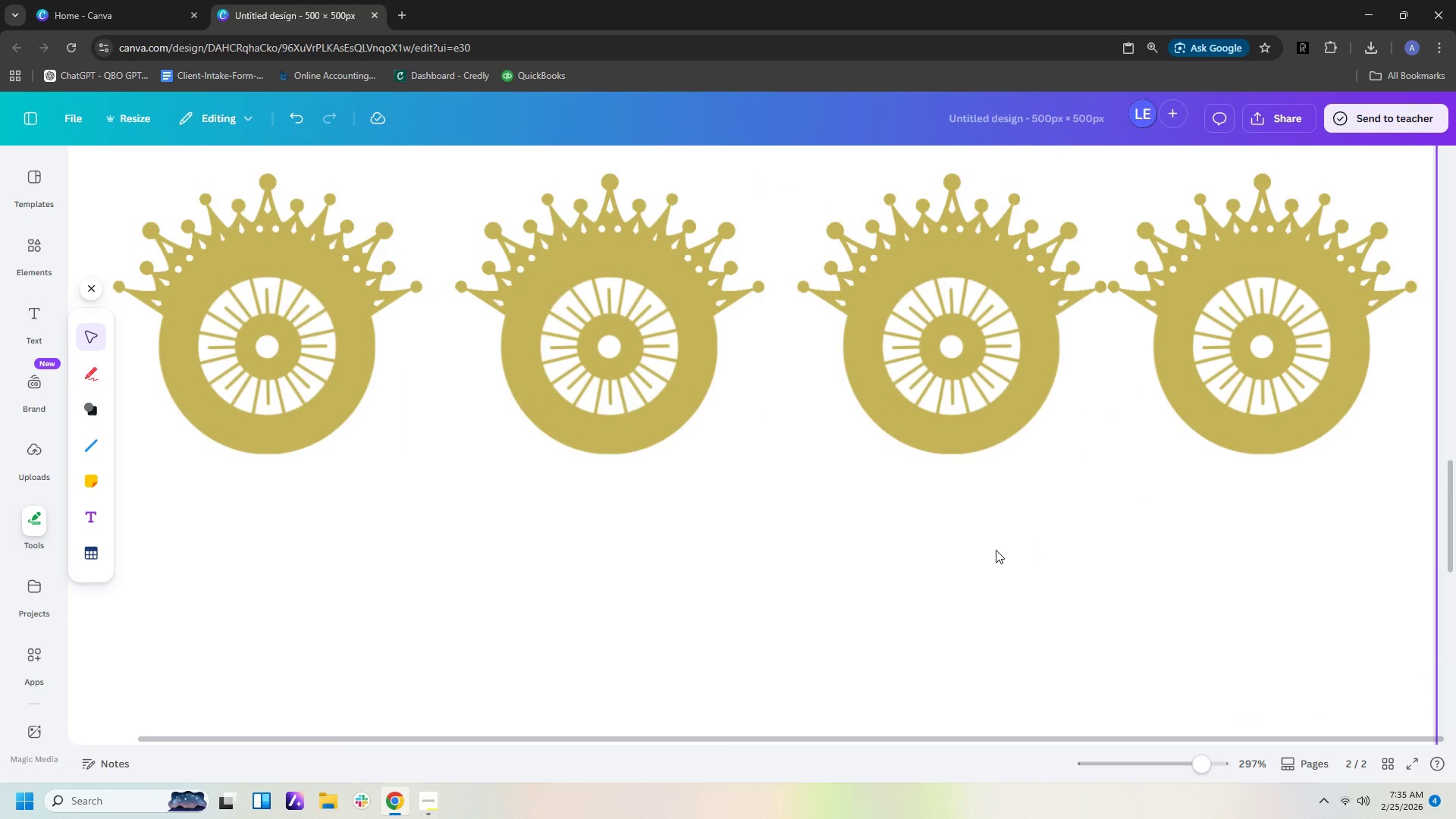 
hold_key(key=ControlLeft, duration=0.95)
 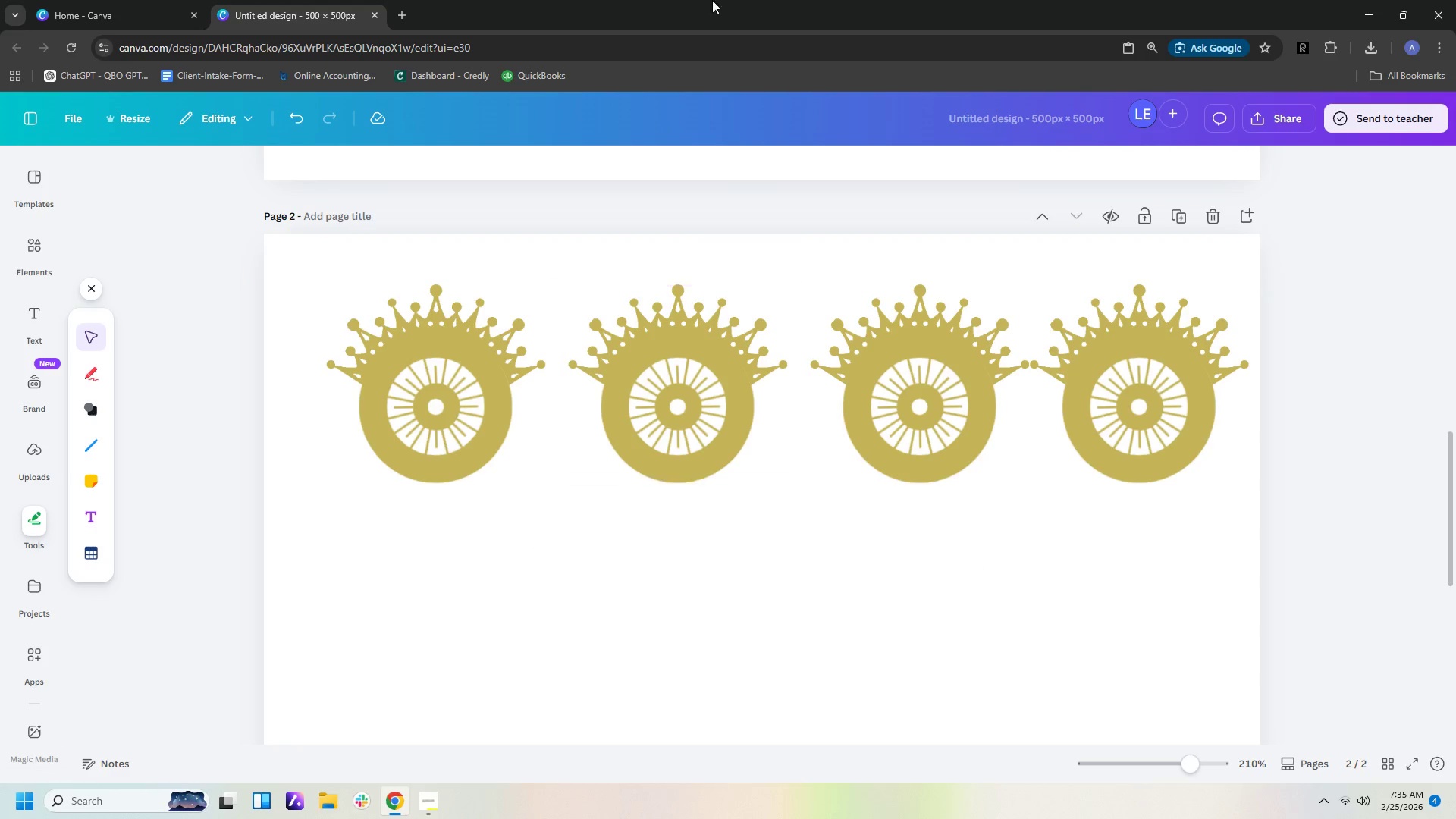 
scroll: coordinate [996, 552], scroll_direction: down, amount: 2.0
 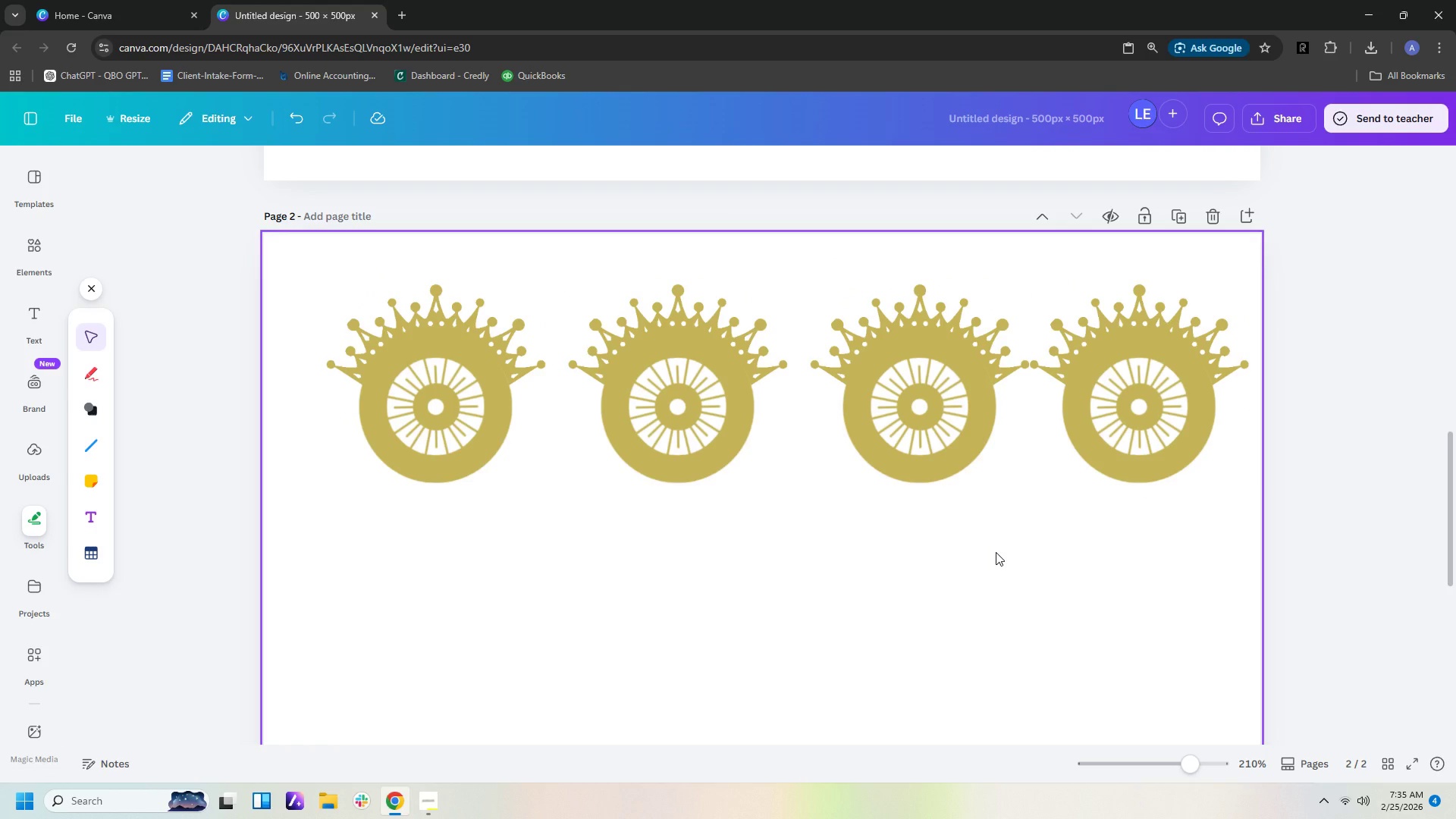 
left_click([461, 384])
 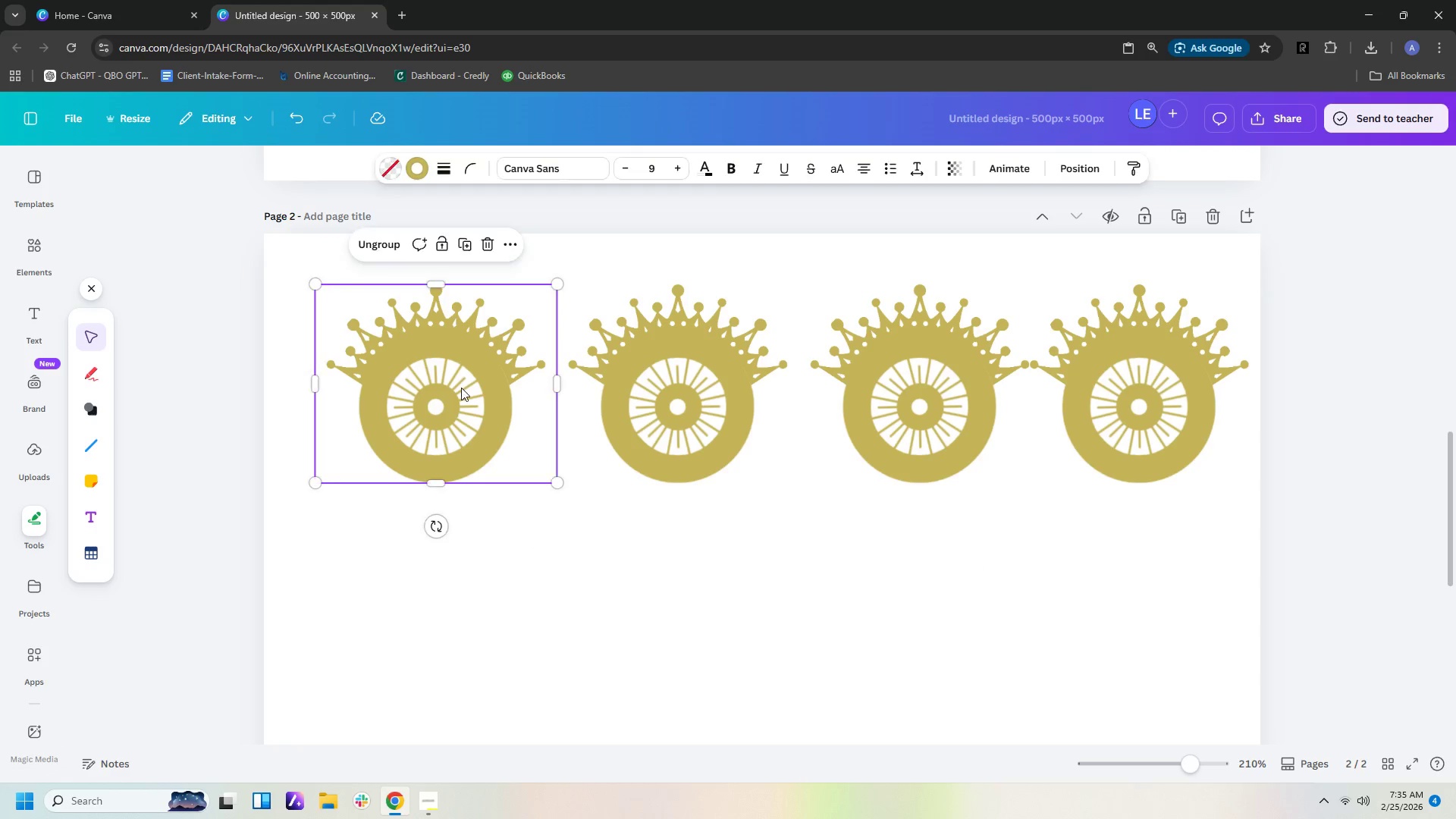 
mouse_move([483, 372])
 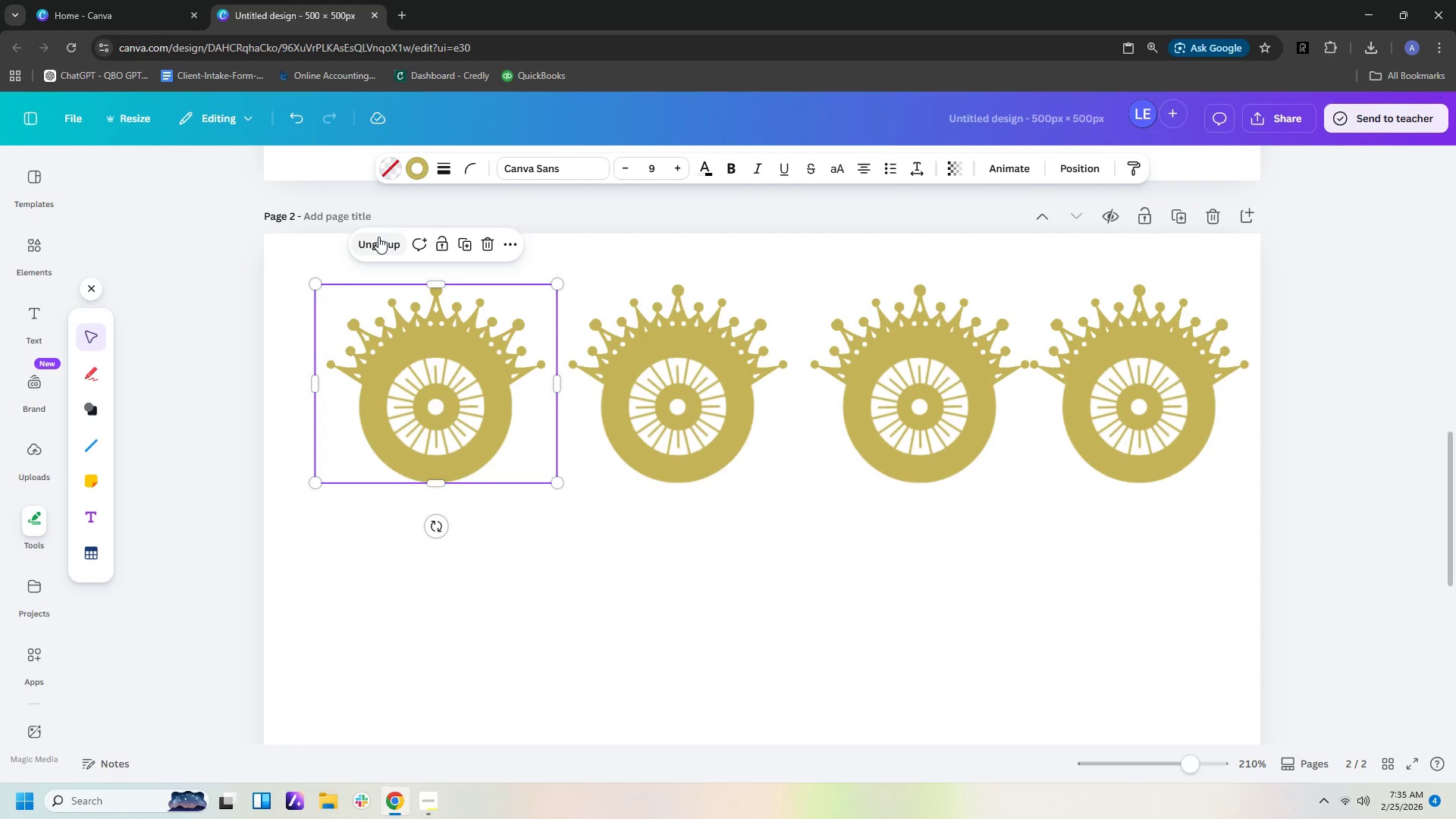 
left_click([379, 244])
 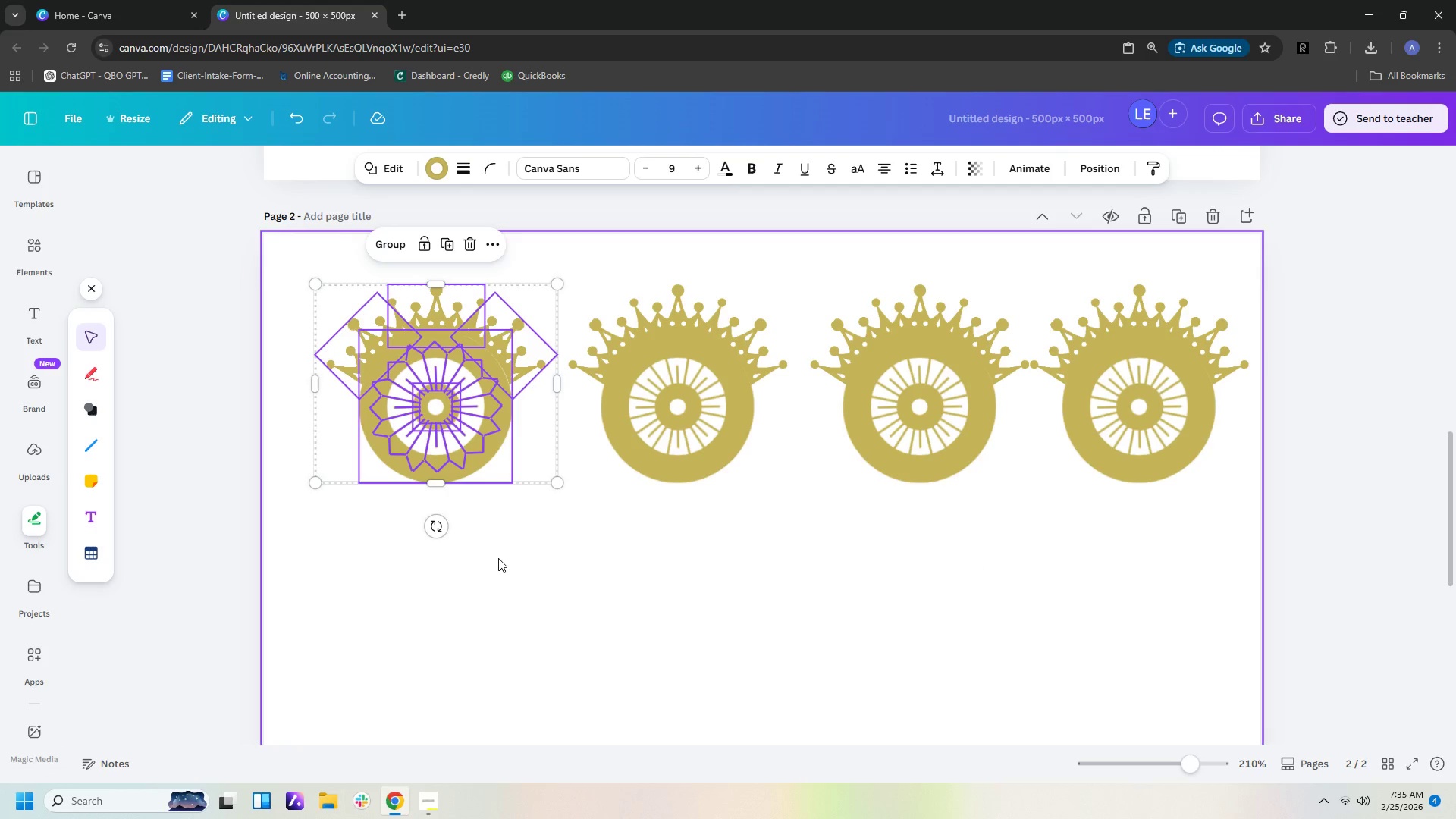 
left_click([498, 558])
 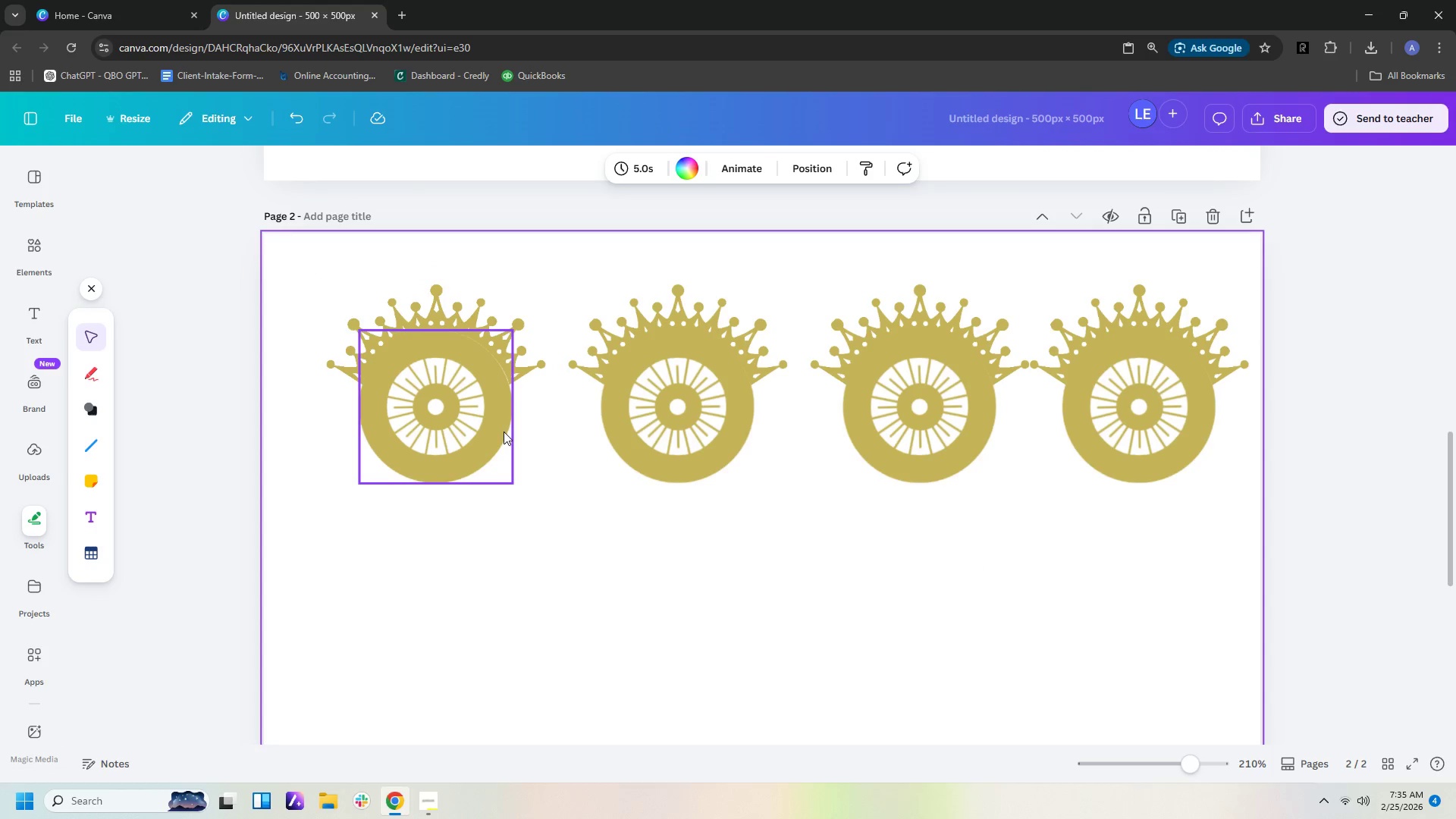 
left_click([504, 429])
 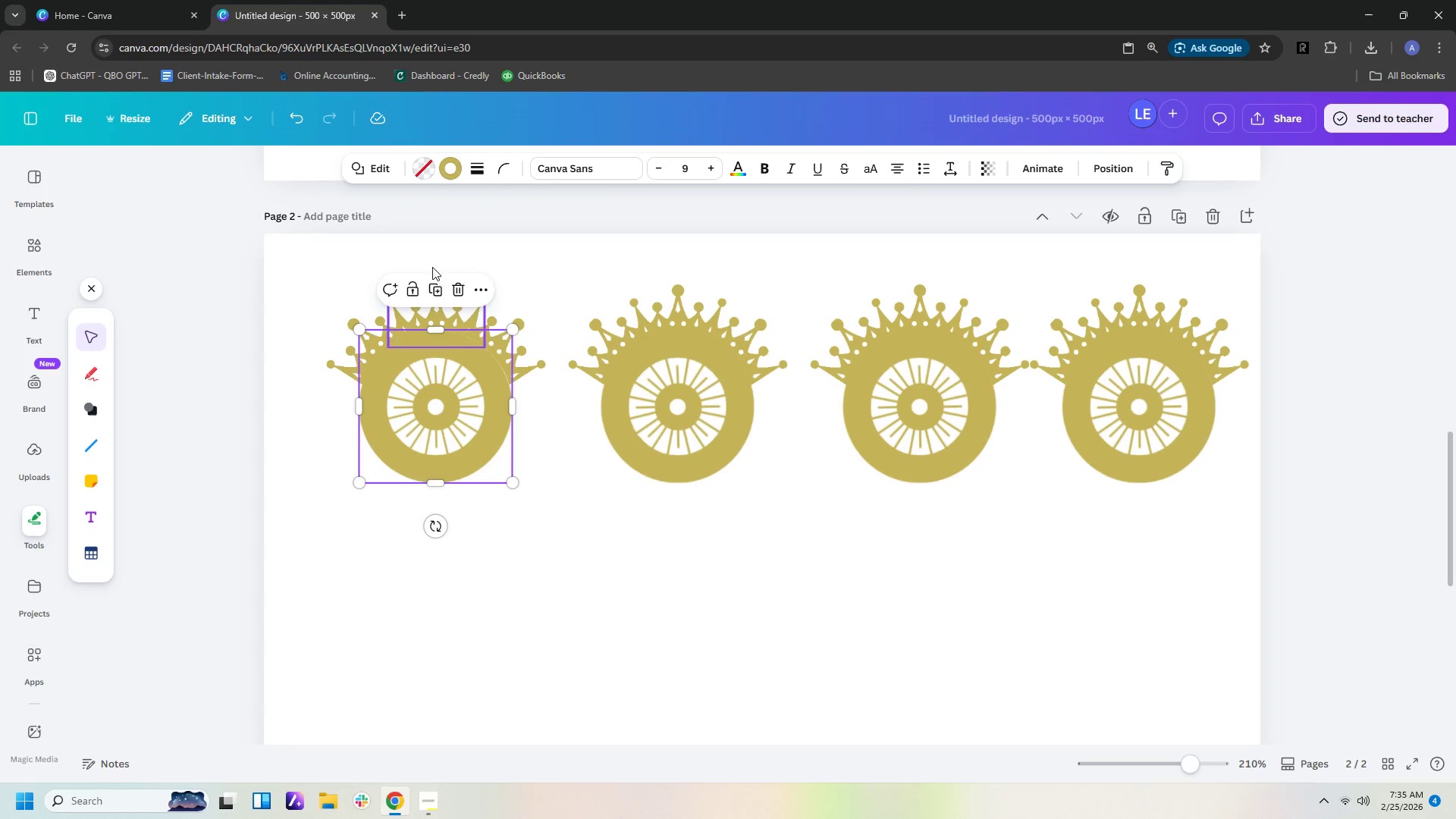 
left_click([449, 161])
 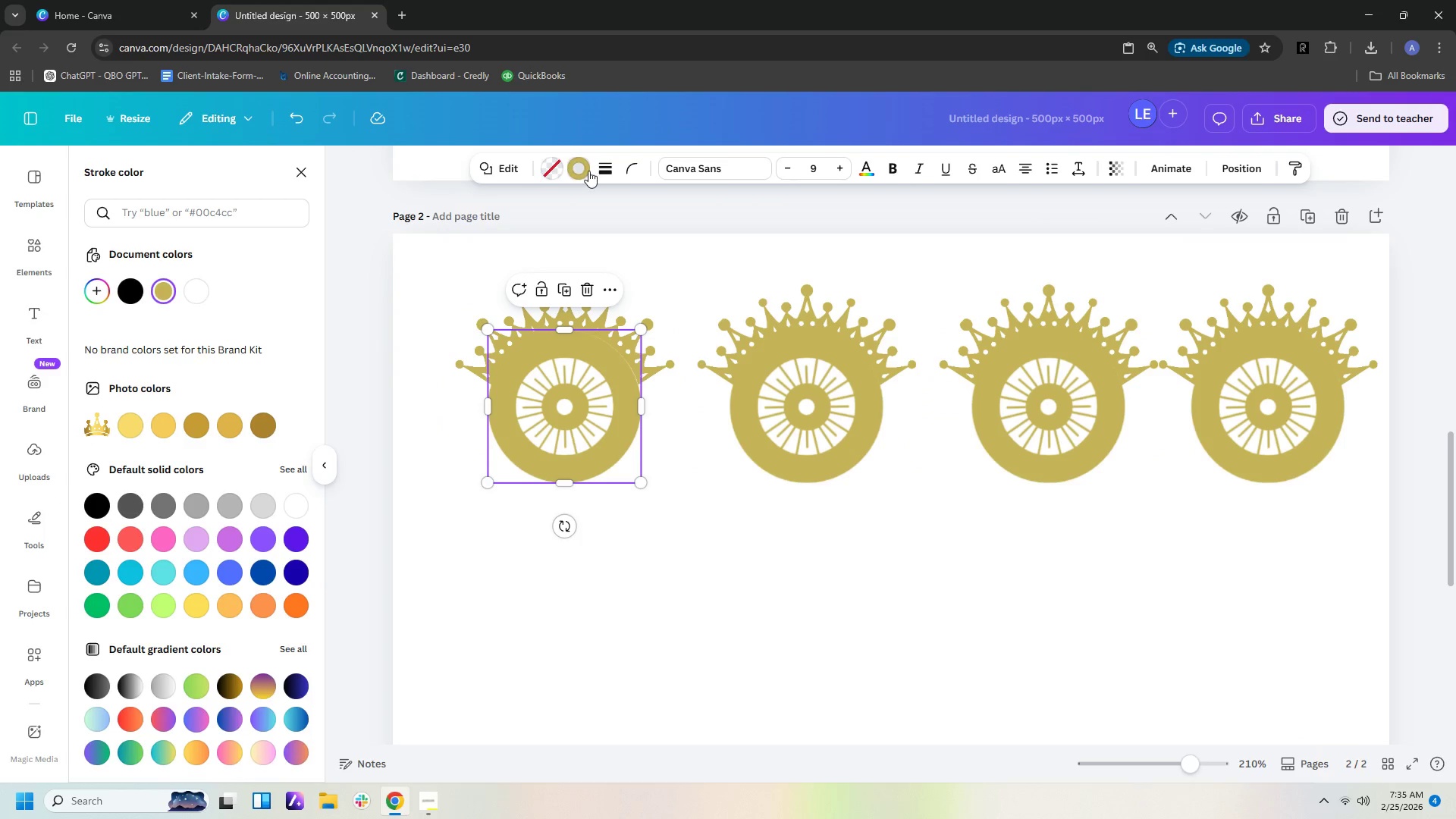 
left_click([609, 174])
 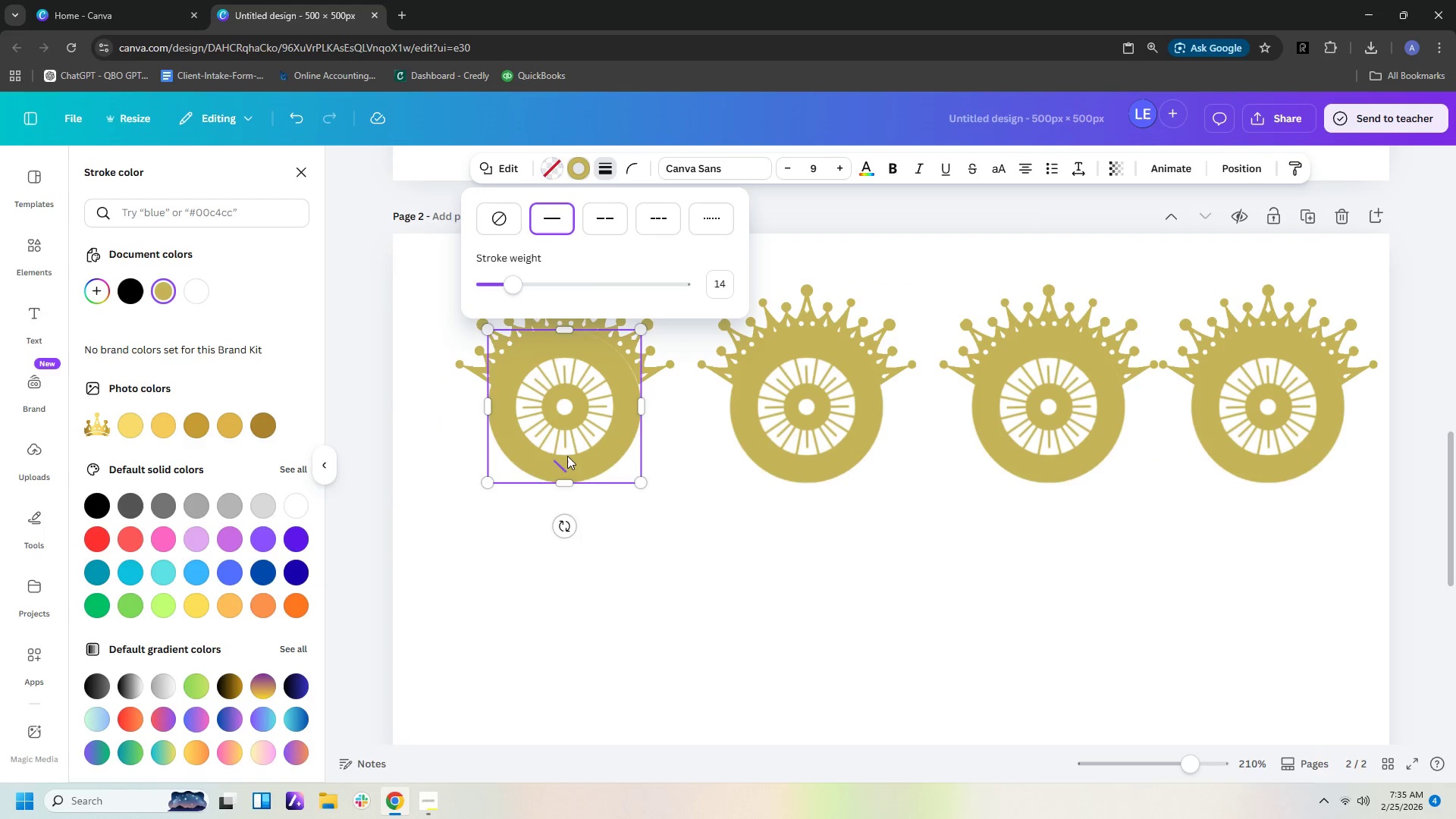 
wait(6.62)
 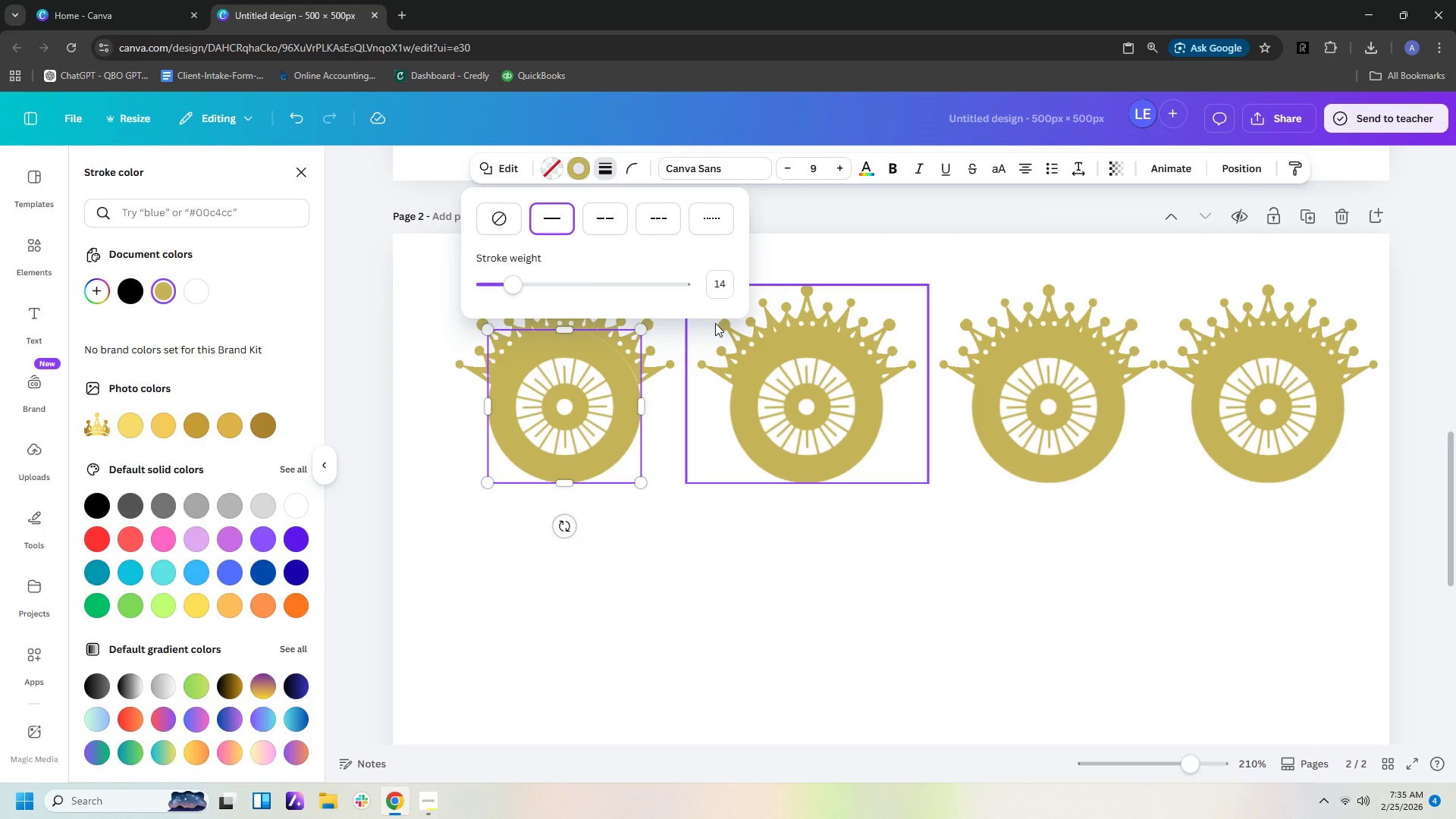 
left_click_drag(start_coordinate=[1343, 507], to_coordinate=[516, 318])
 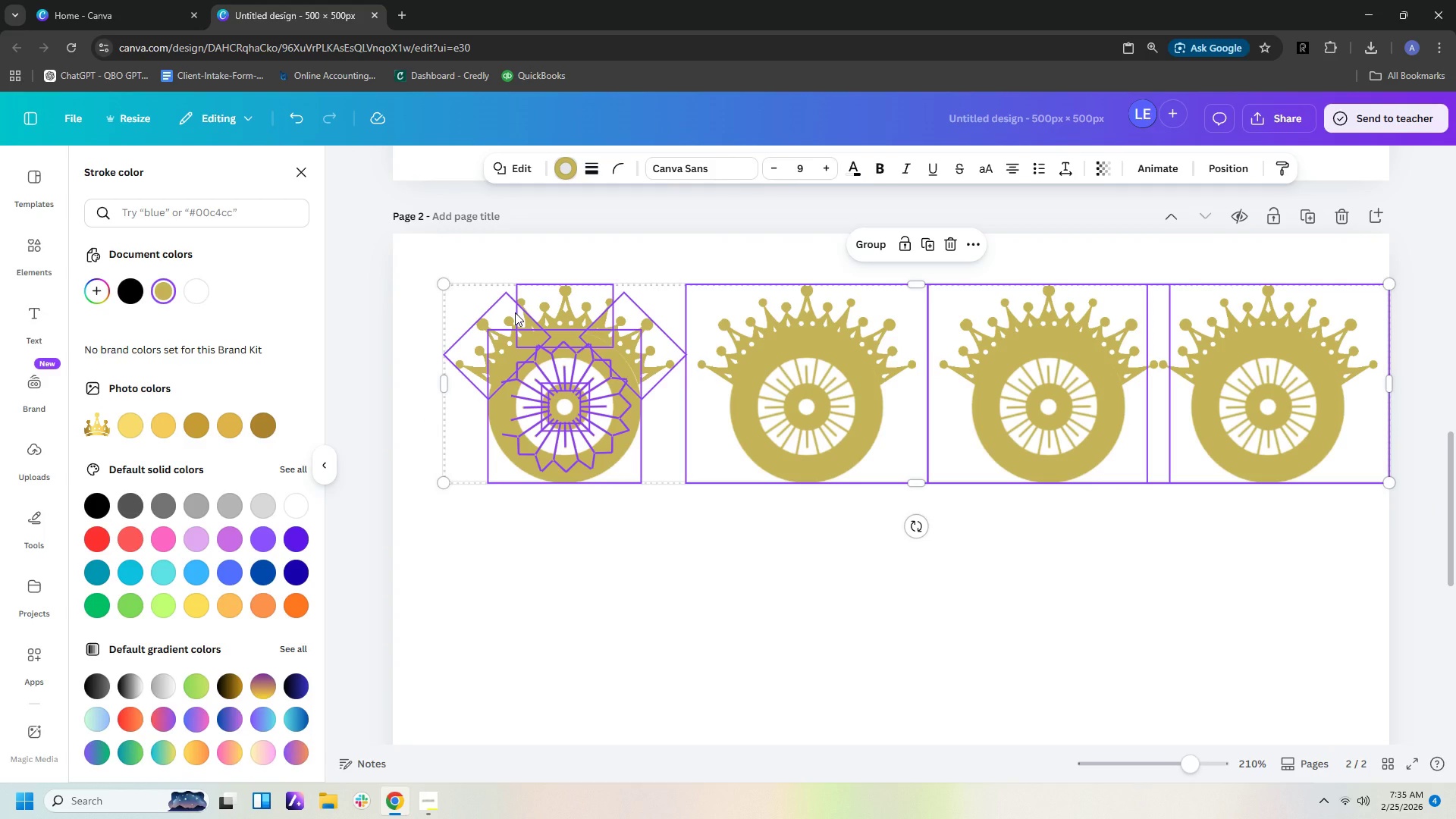 
key(Delete)
 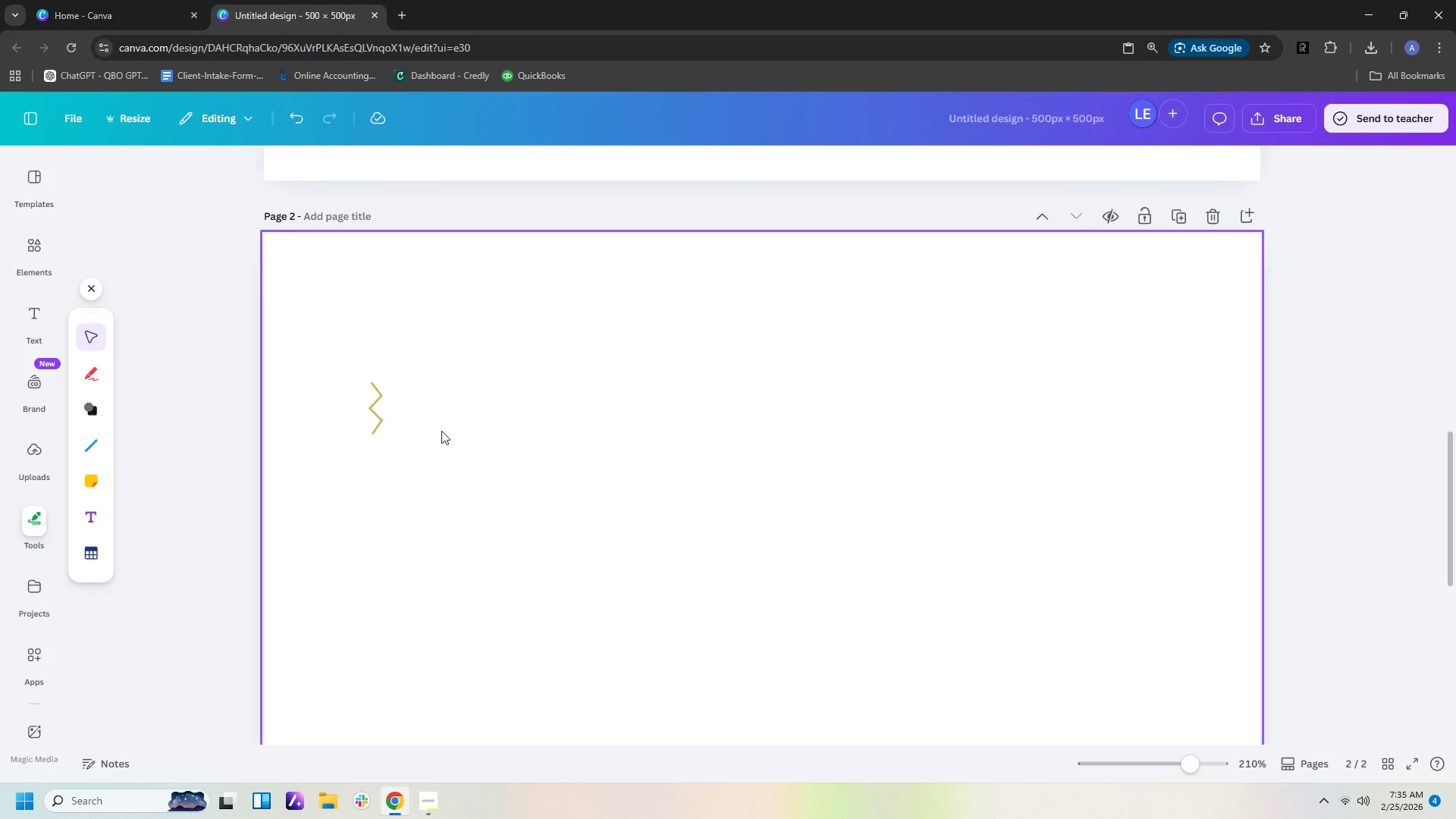 
left_click([372, 412])
 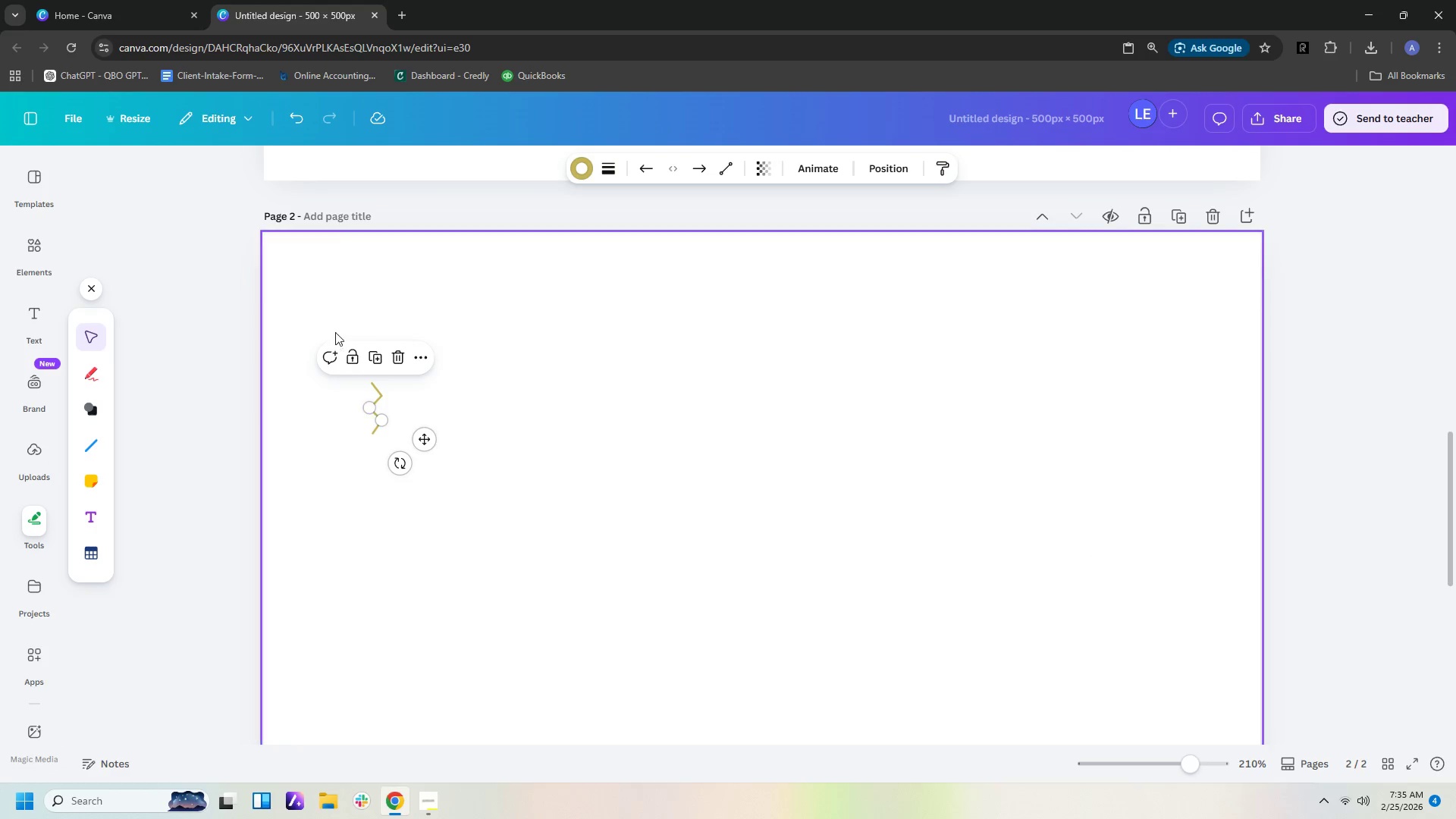 
left_click_drag(start_coordinate=[333, 305], to_coordinate=[388, 498])
 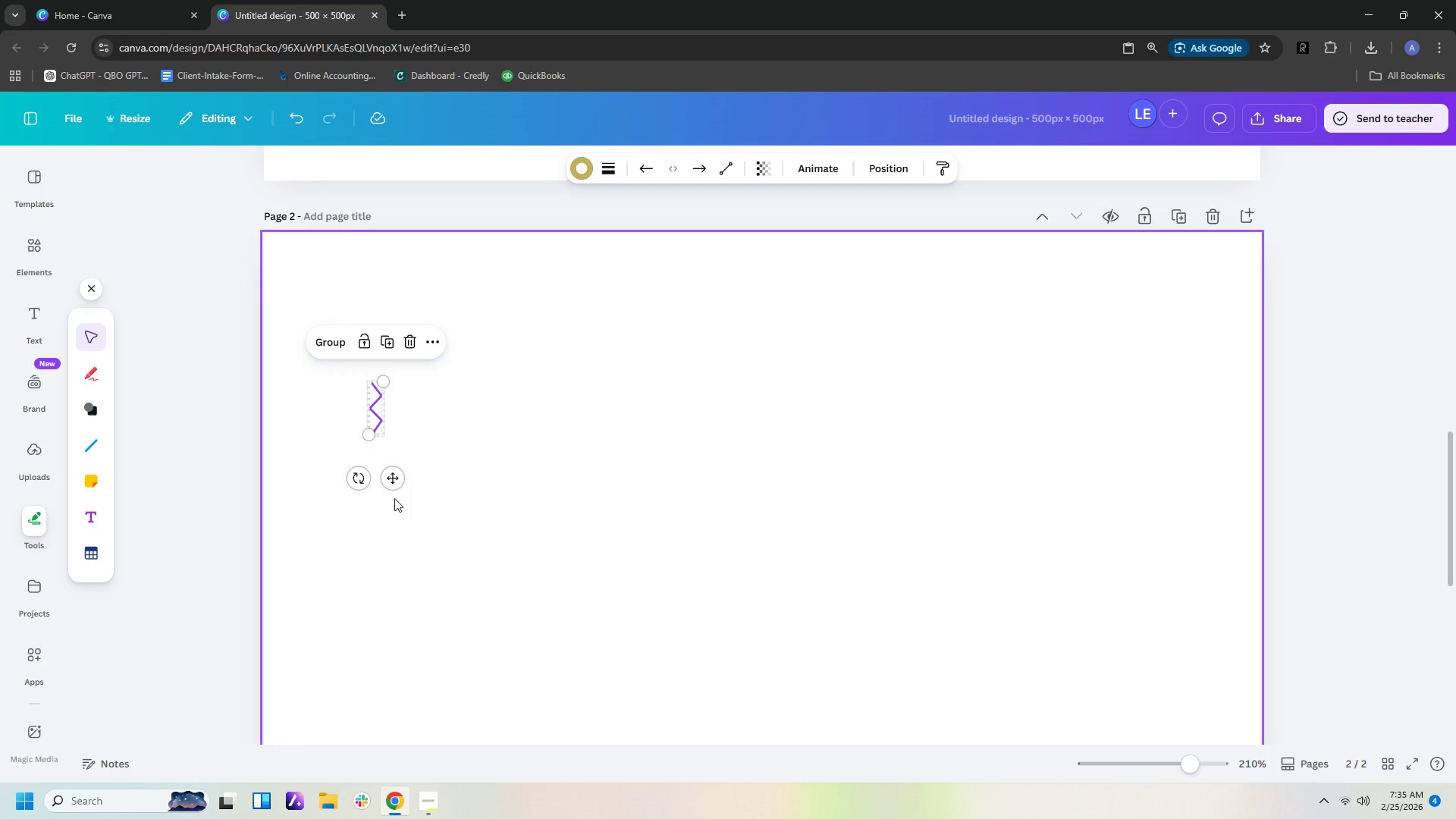 
key(Delete)
 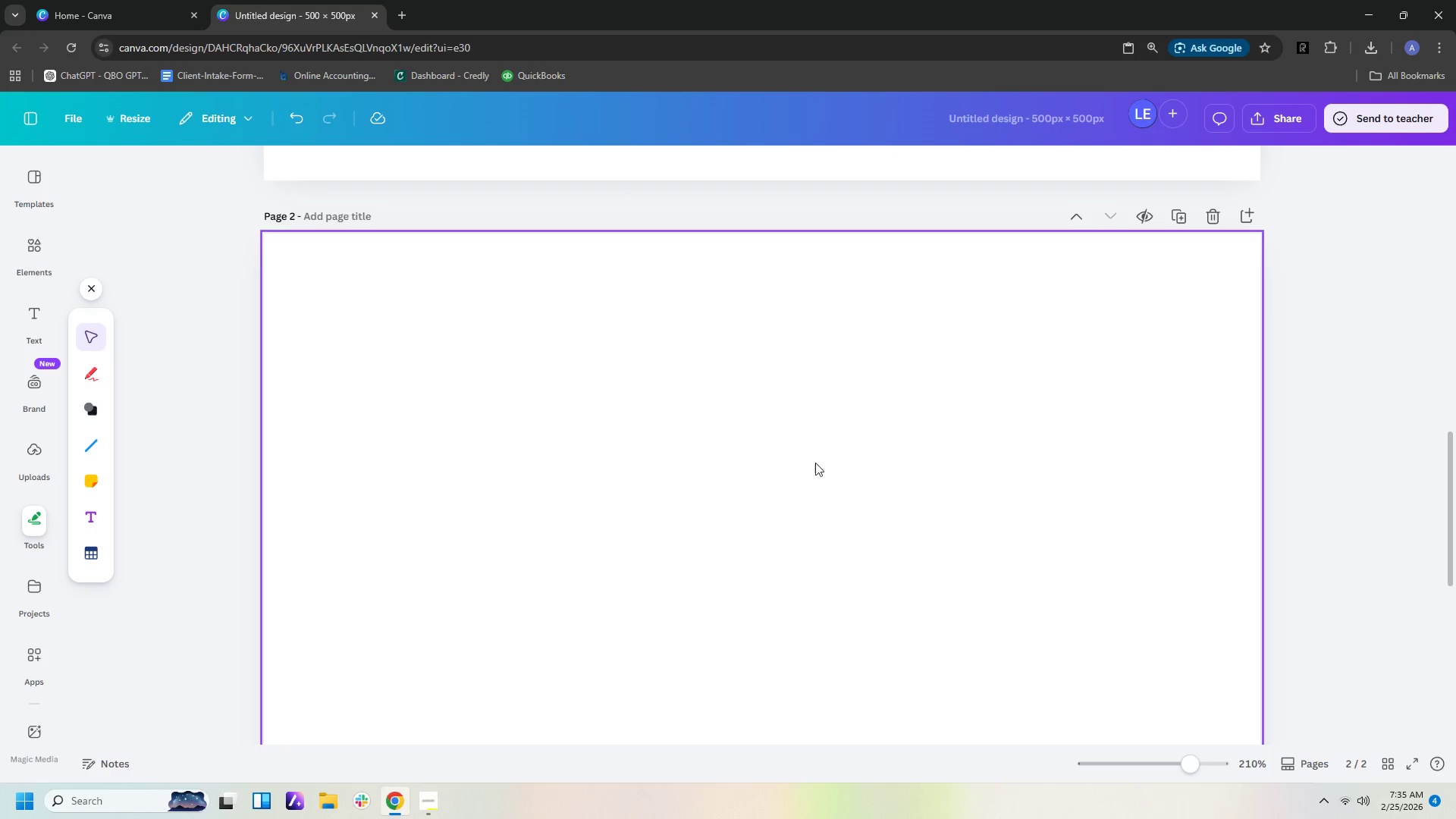 
scroll: coordinate [852, 416], scroll_direction: up, amount: 12.0
 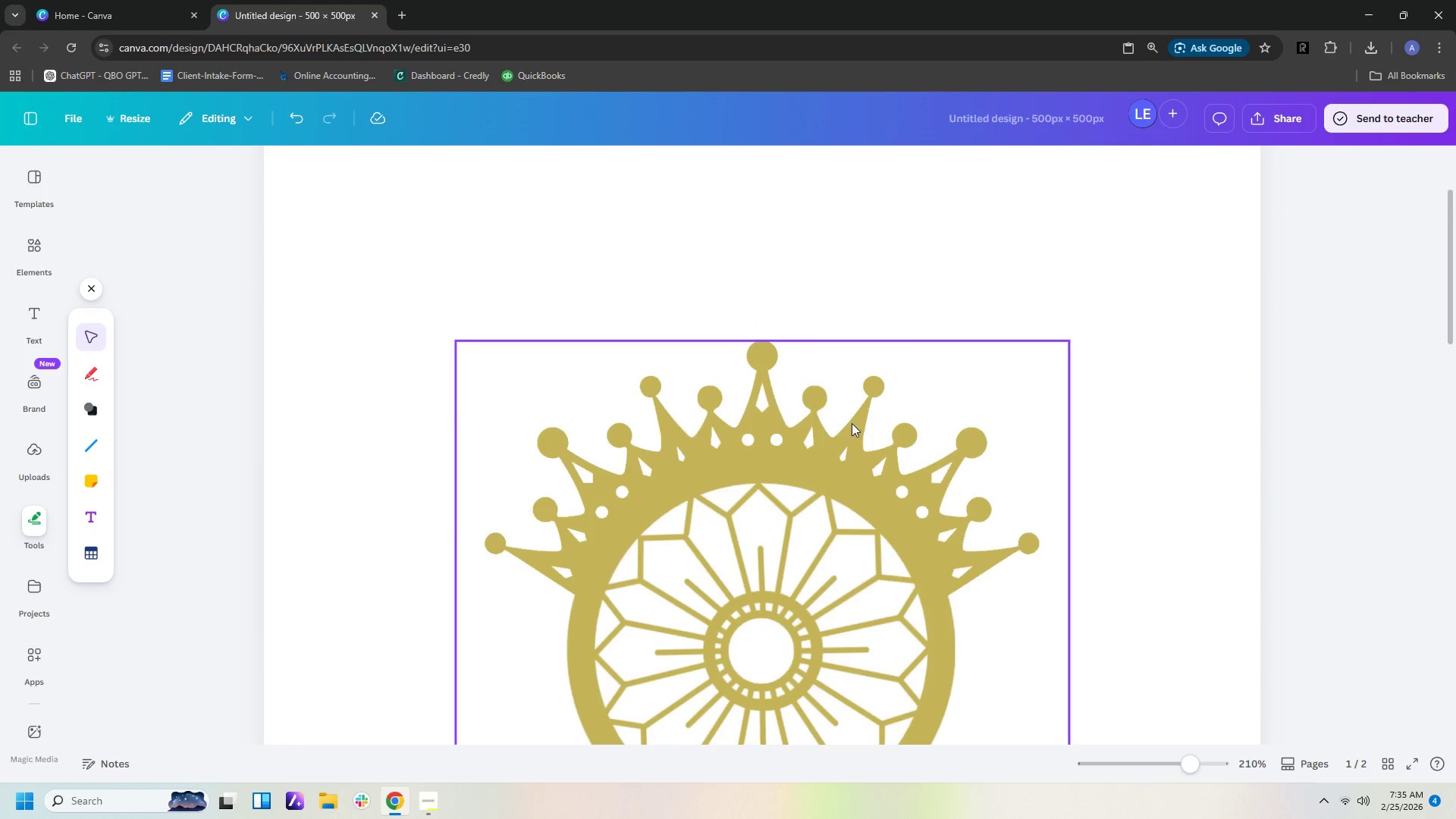 
scroll: coordinate [852, 423], scroll_direction: down, amount: 3.0
 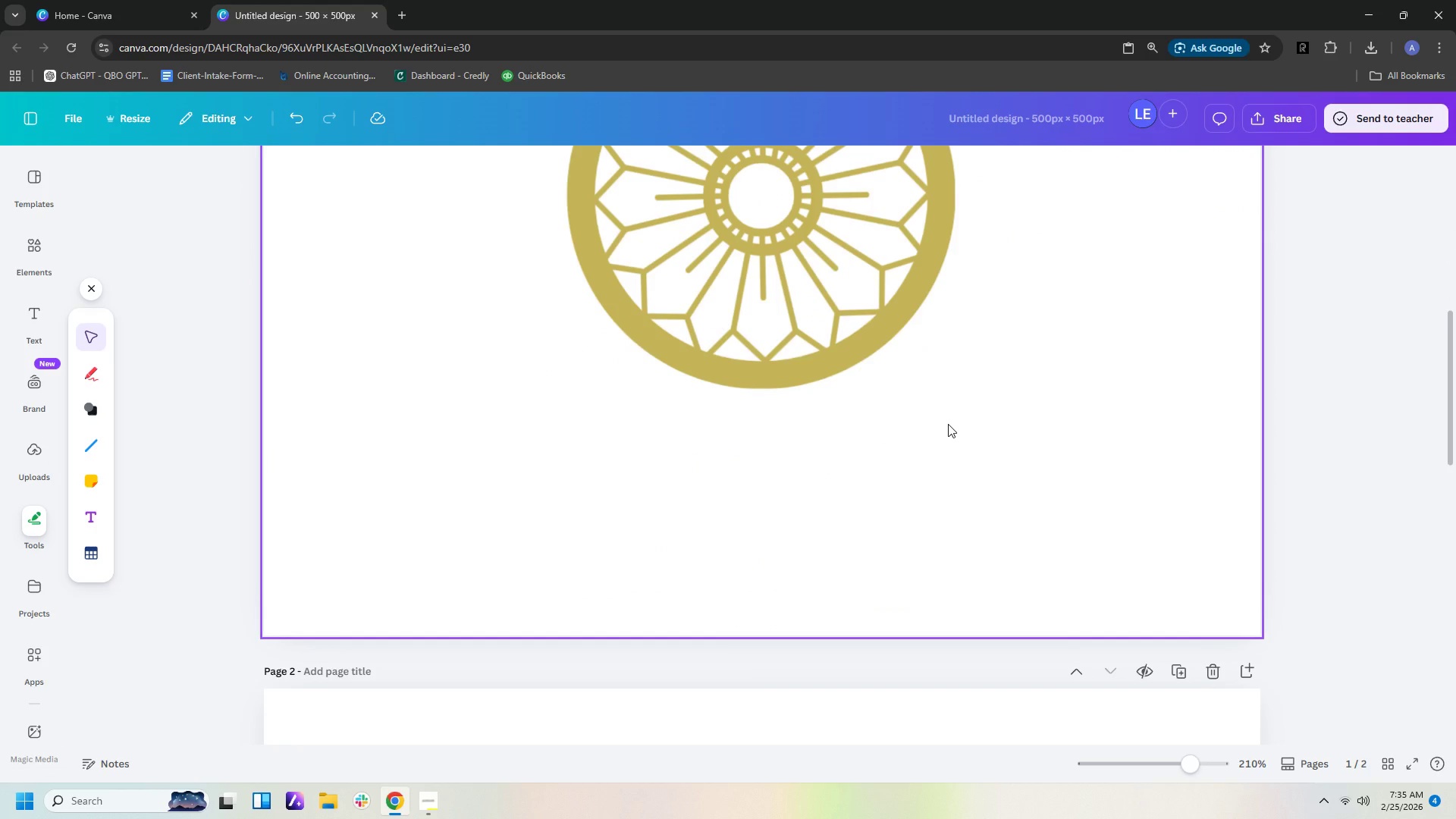 
hold_key(key=ControlLeft, duration=1.23)
scroll: coordinate [949, 428], scroll_direction: down, amount: 2.0
 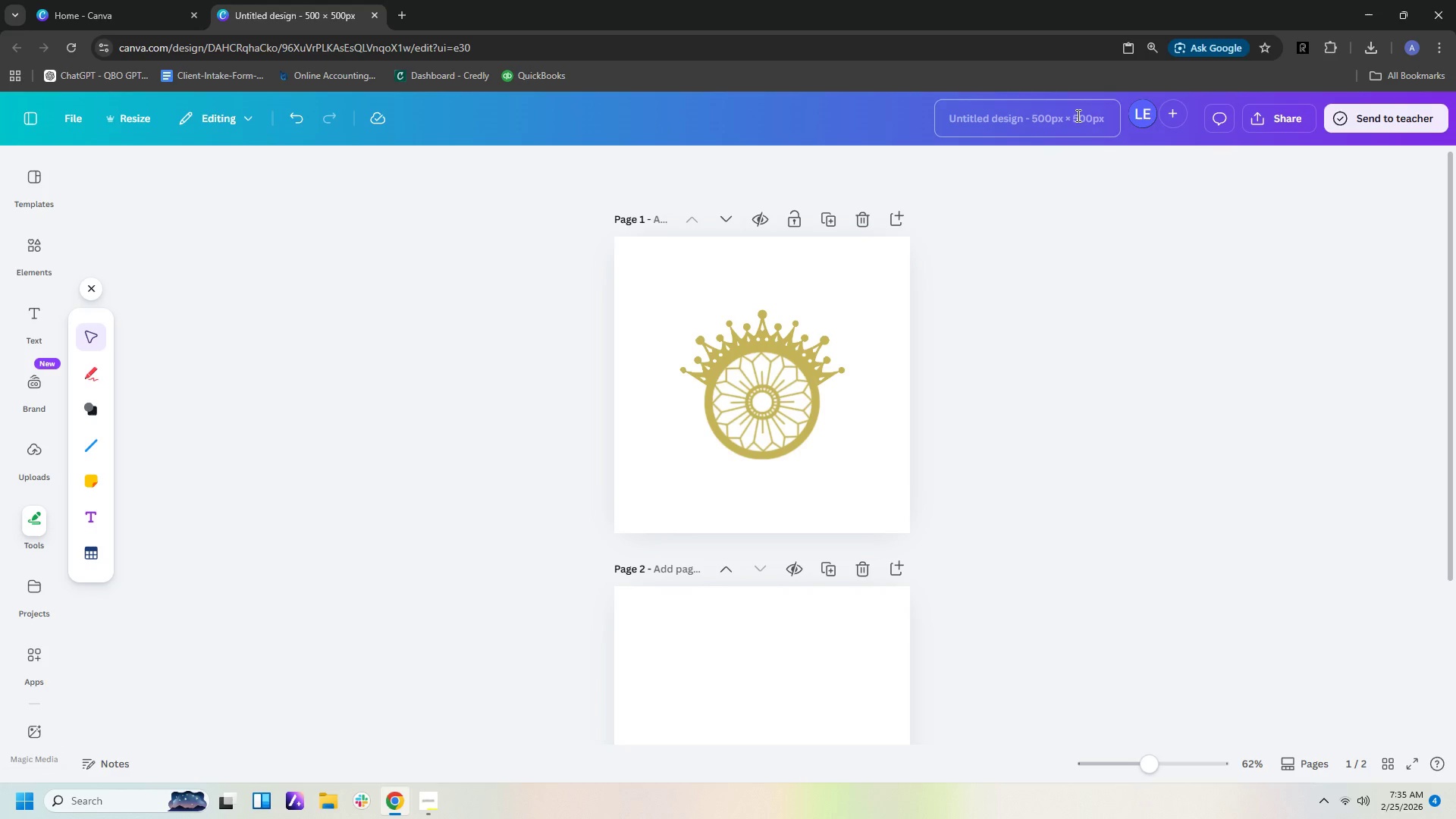 
left_click([1103, 118])
 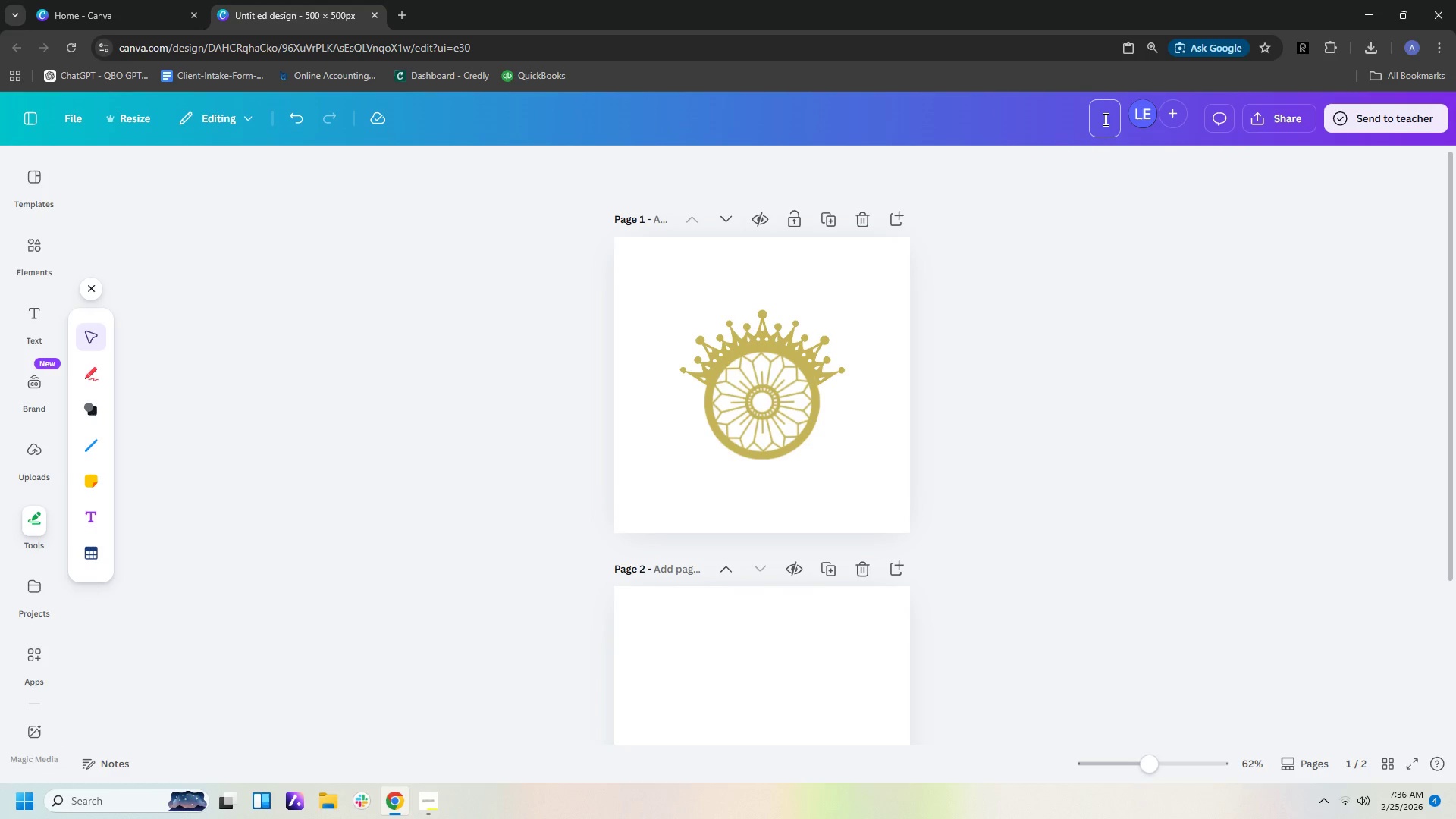 
wait(6.86)
 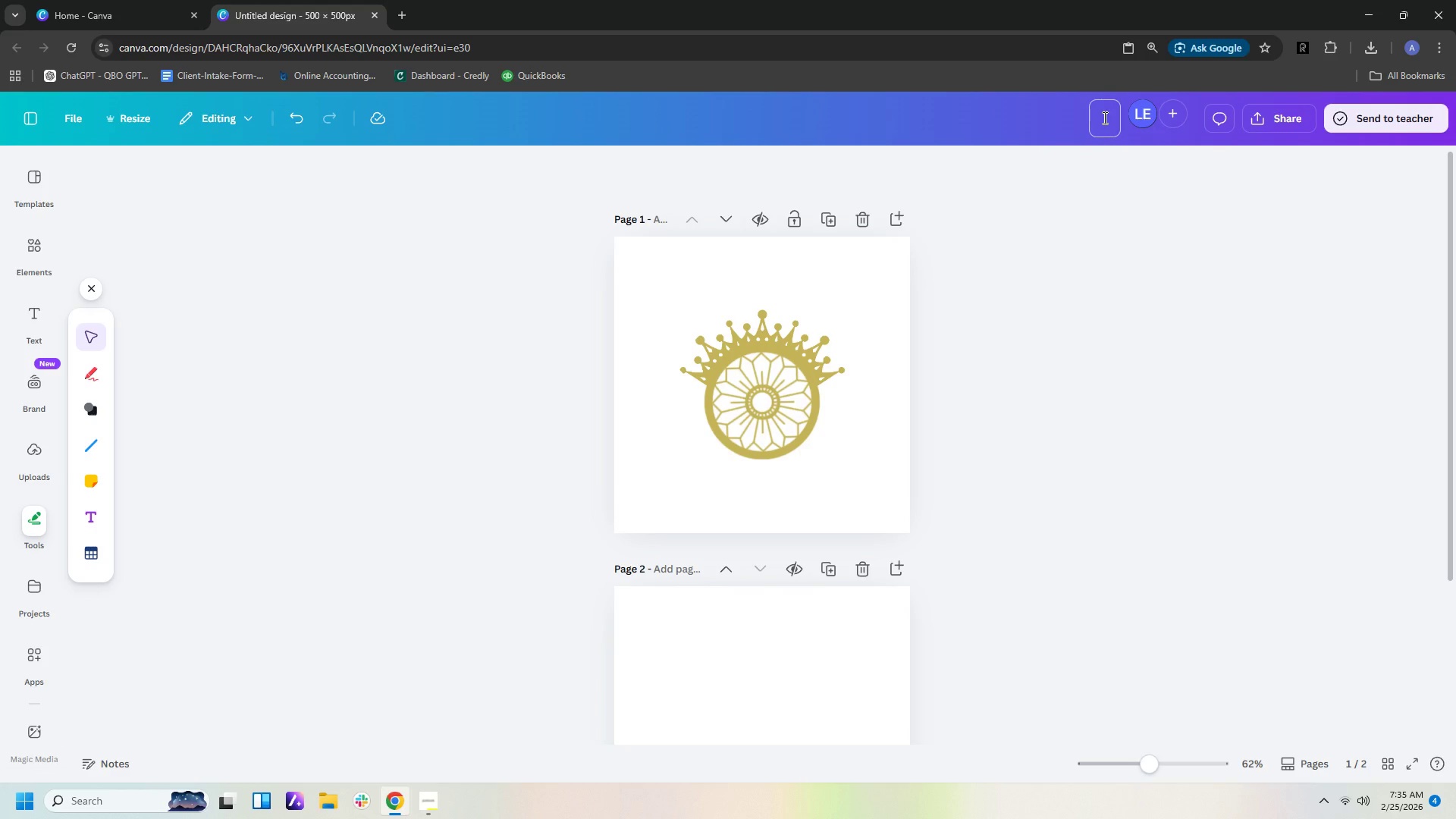 
left_click([425, 794])